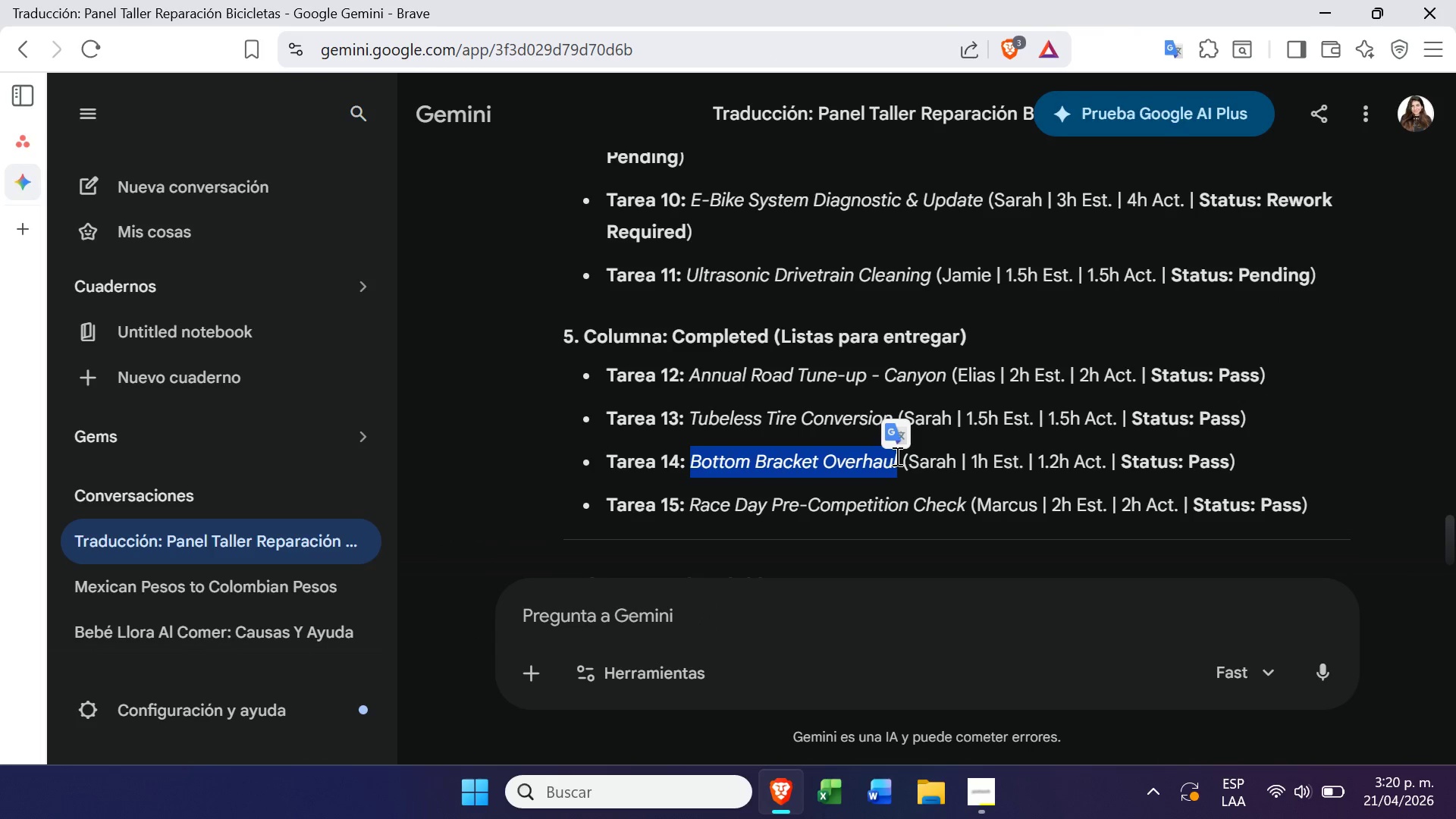 
key(Control+C)
 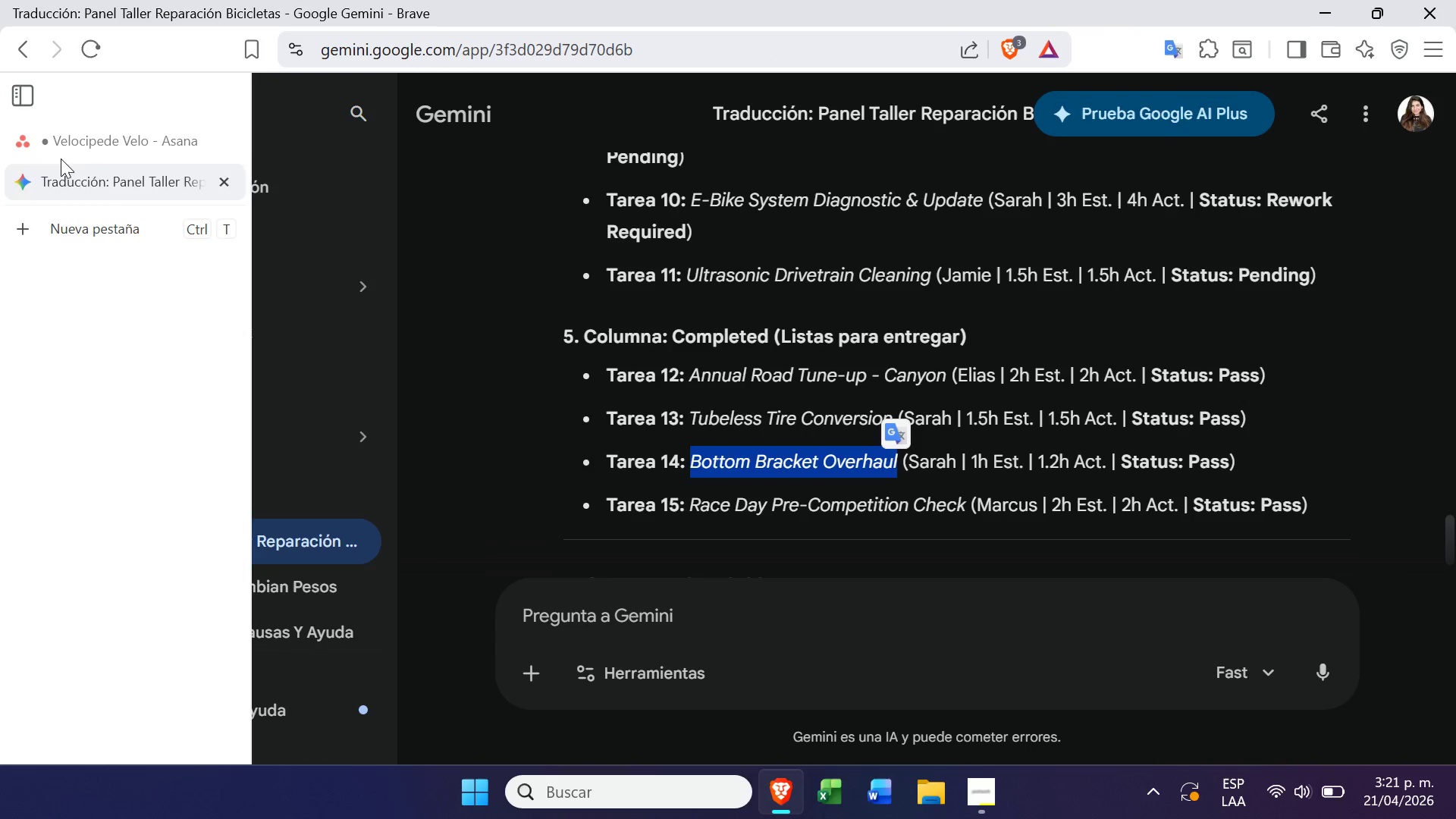 
left_click([61, 149])
 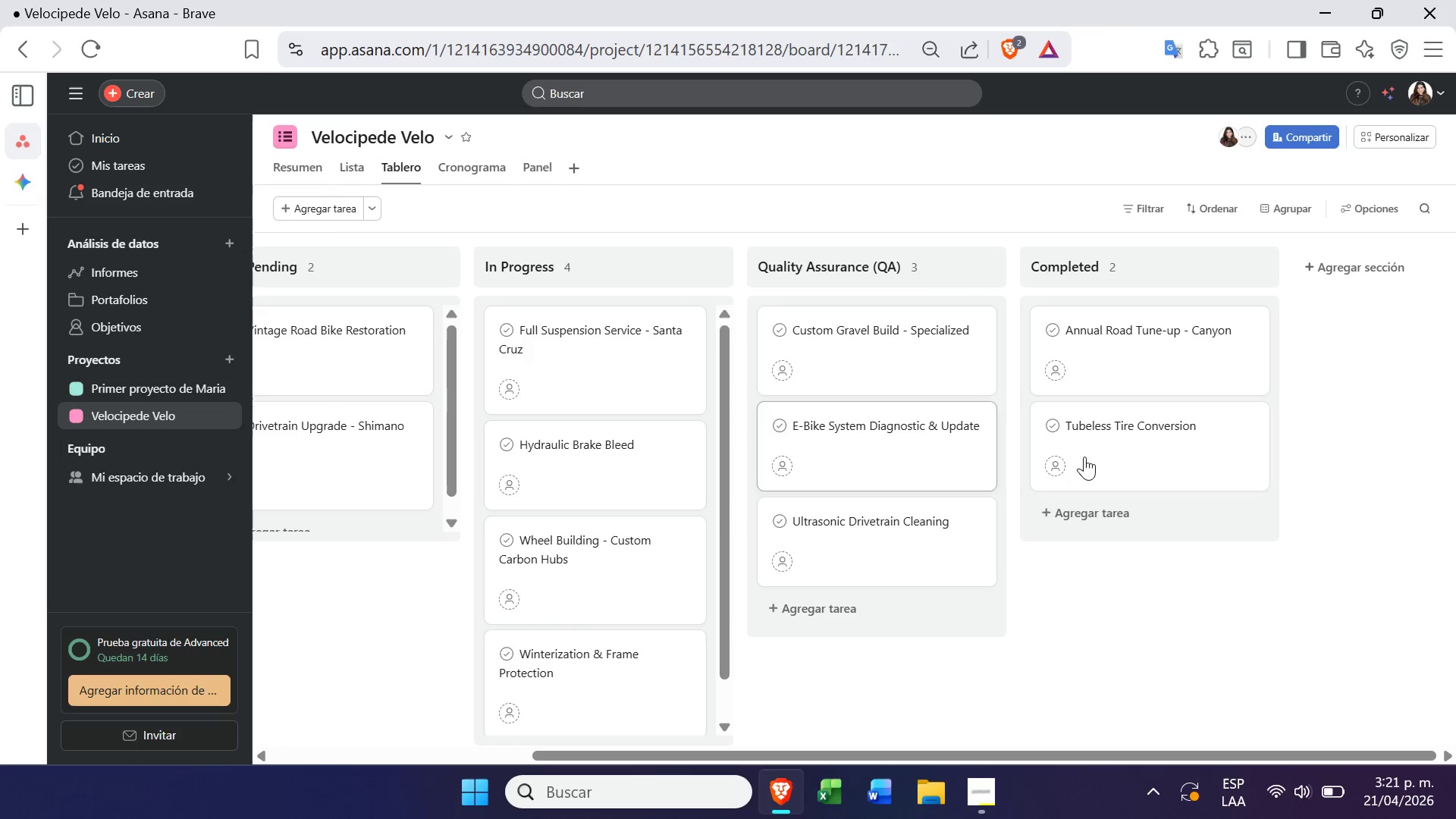 
left_click([1136, 507])
 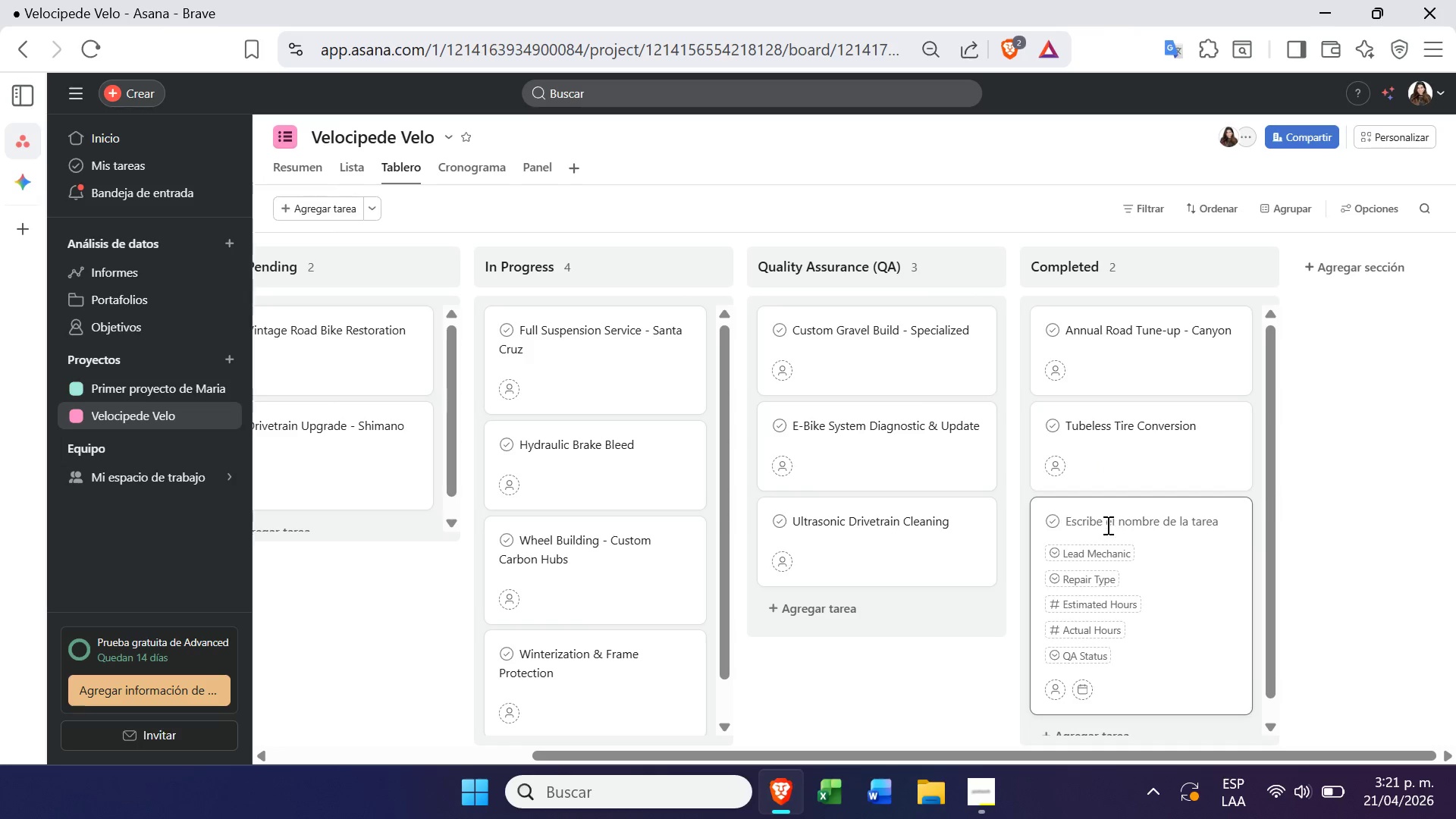 
key(Control+ControlLeft)
 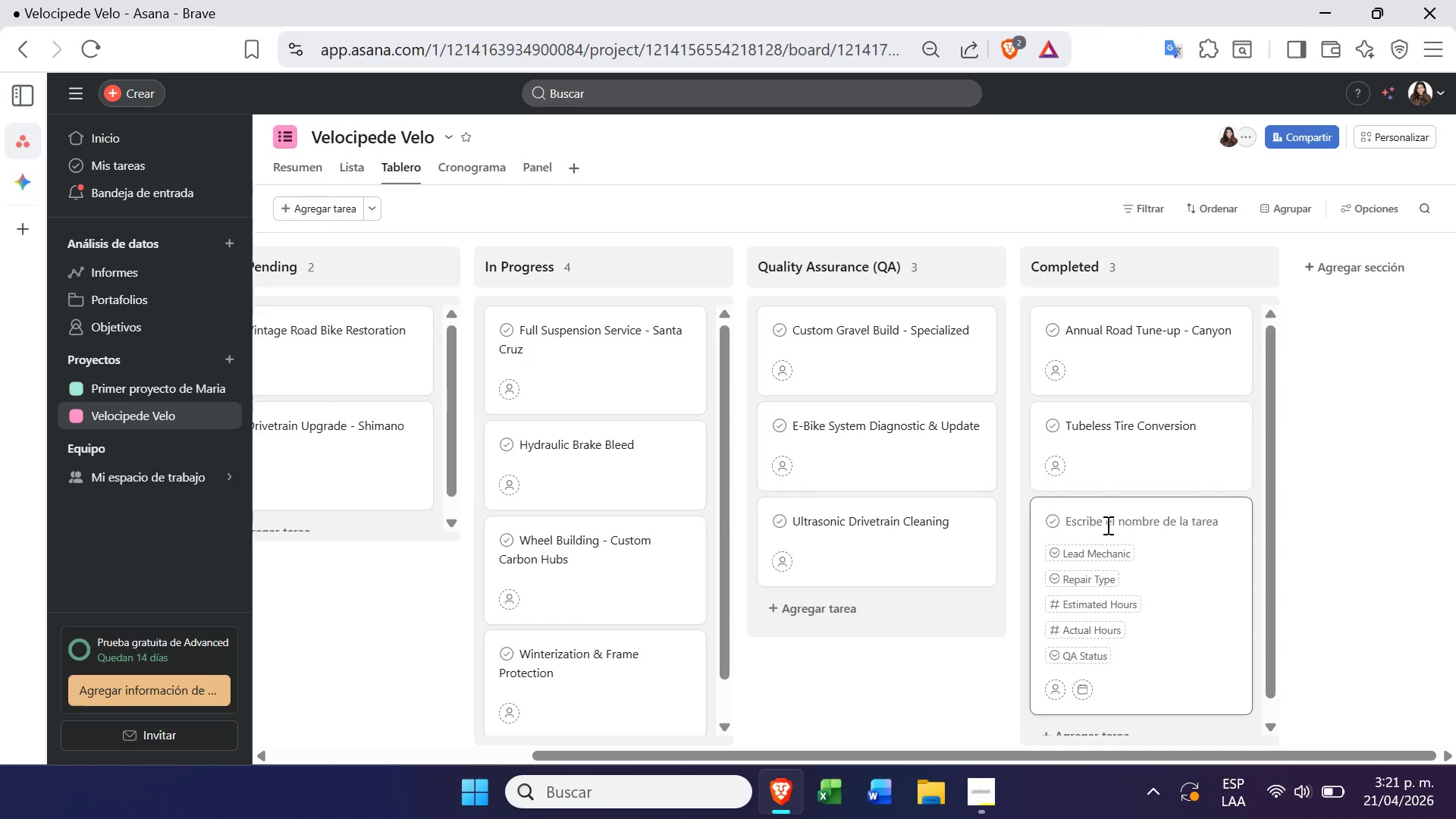 
key(Control+V)
 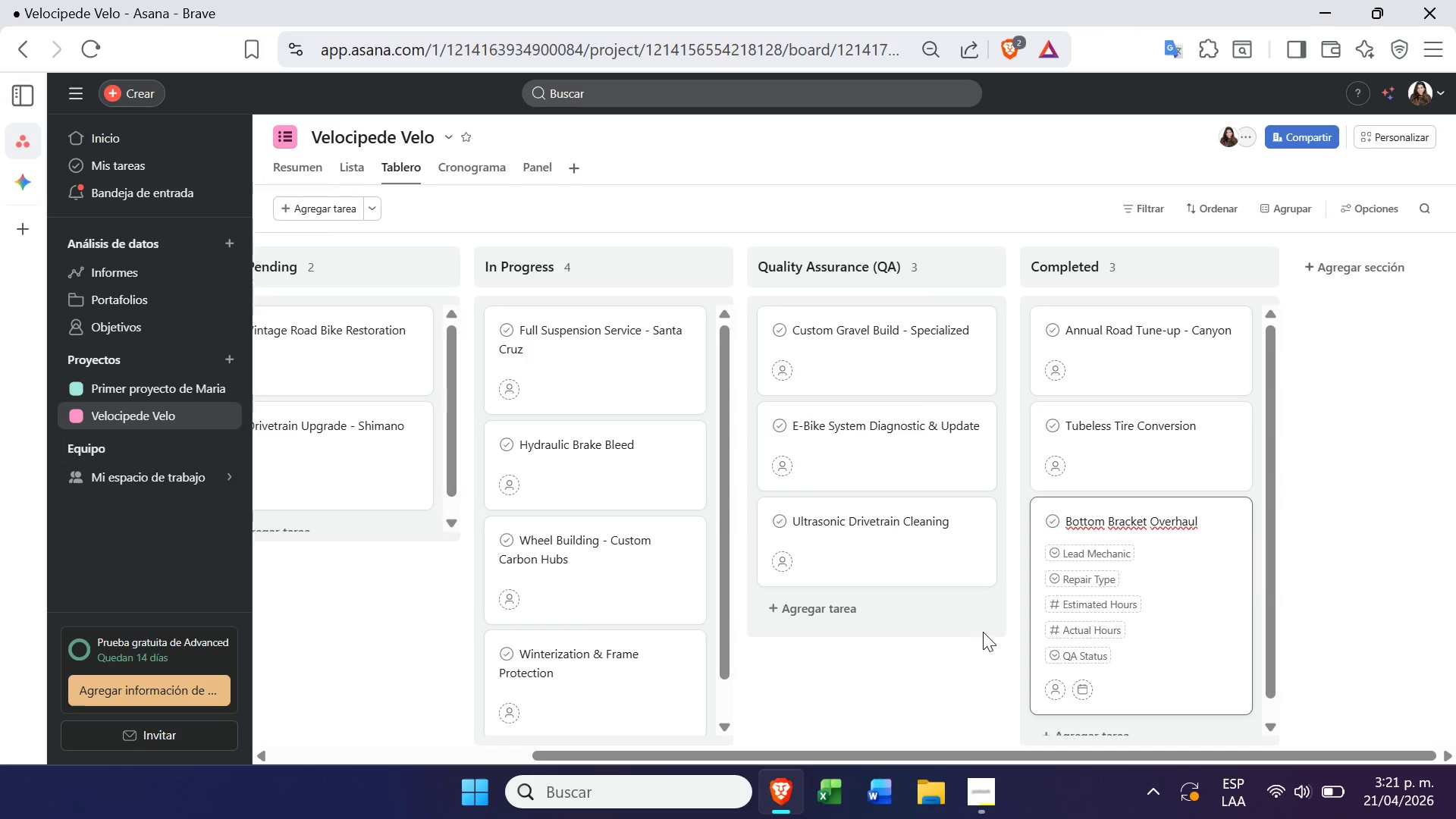 
left_click([987, 651])
 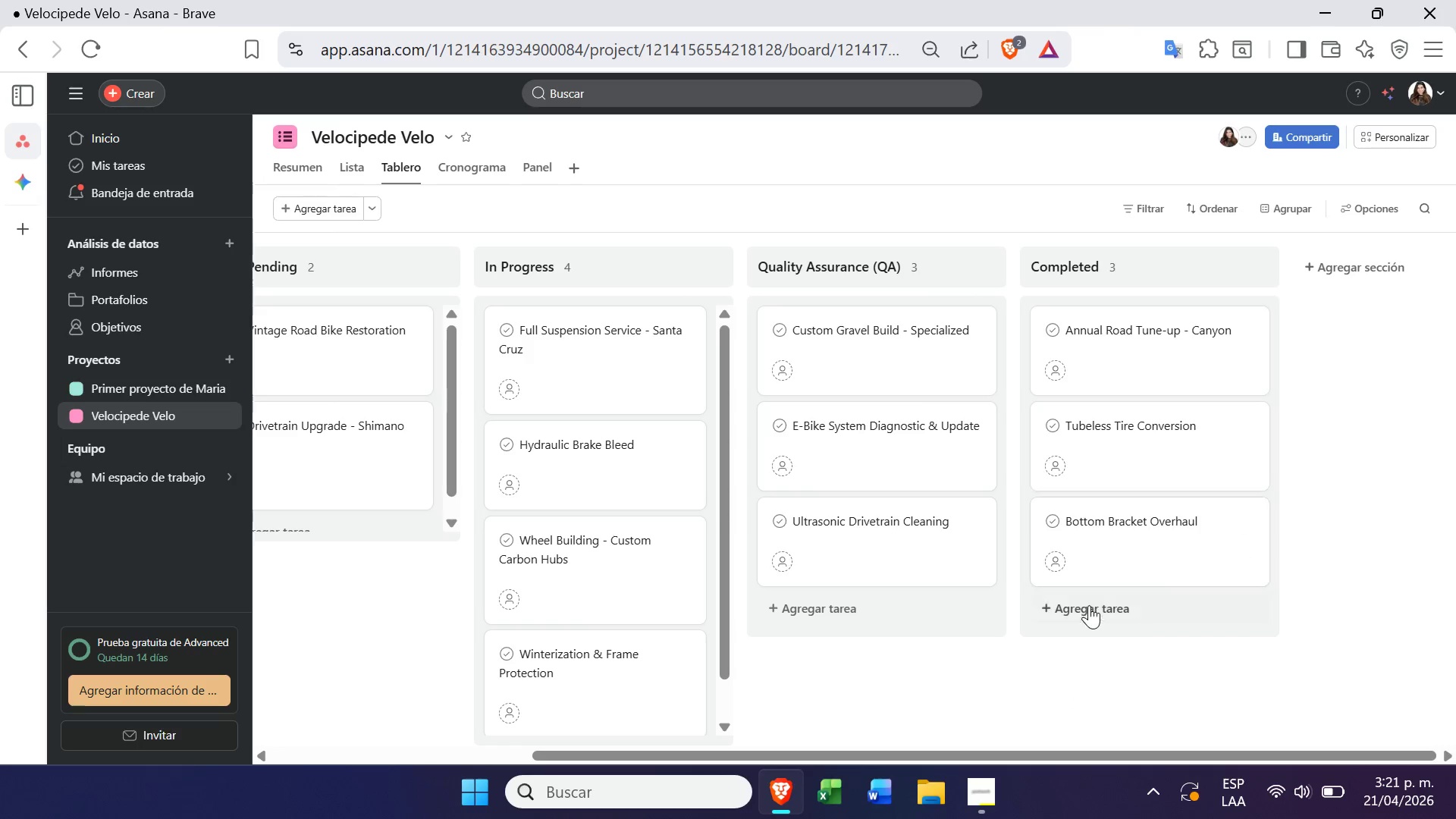 
left_click([1082, 611])
 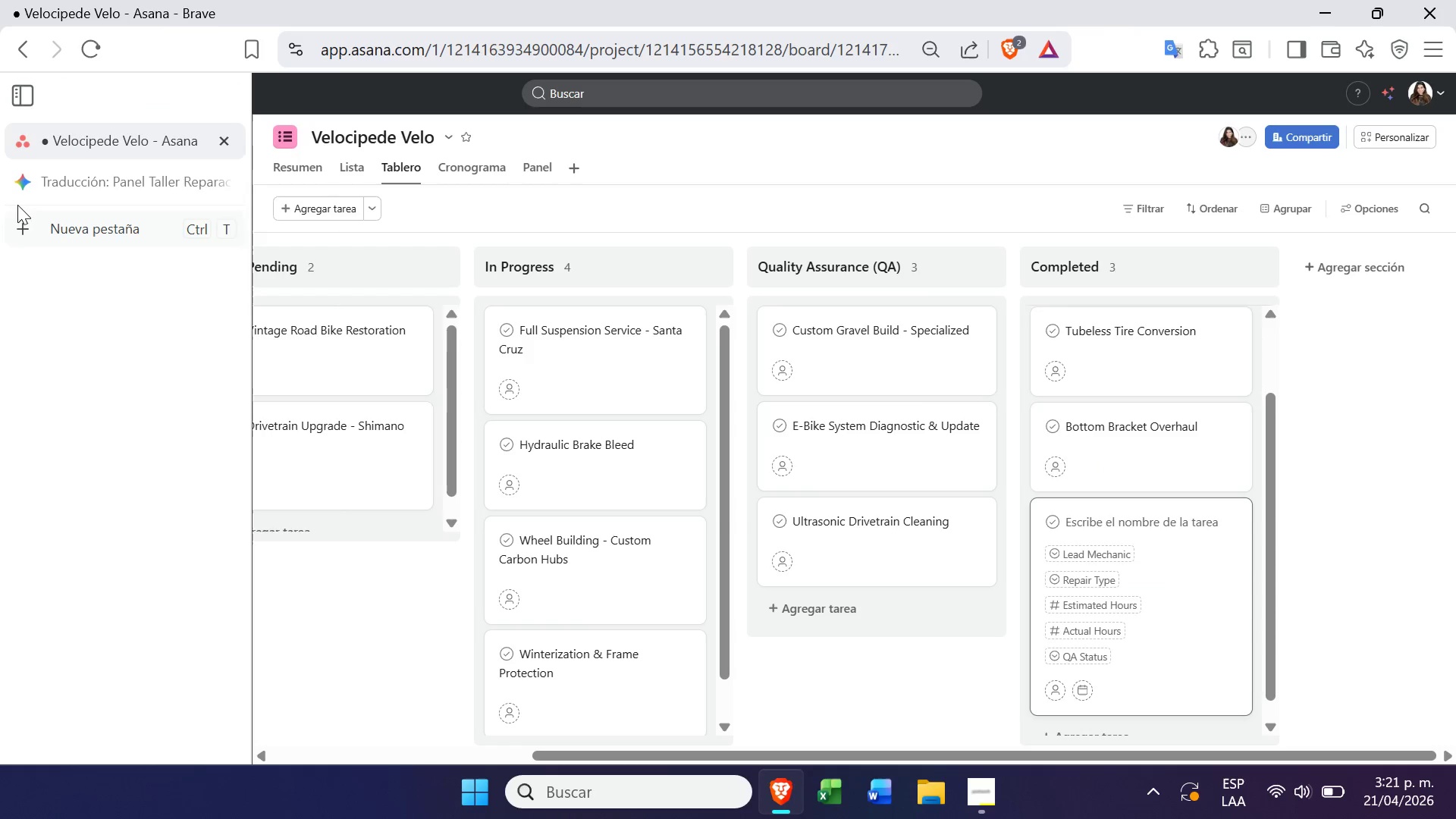 
left_click([37, 186])
 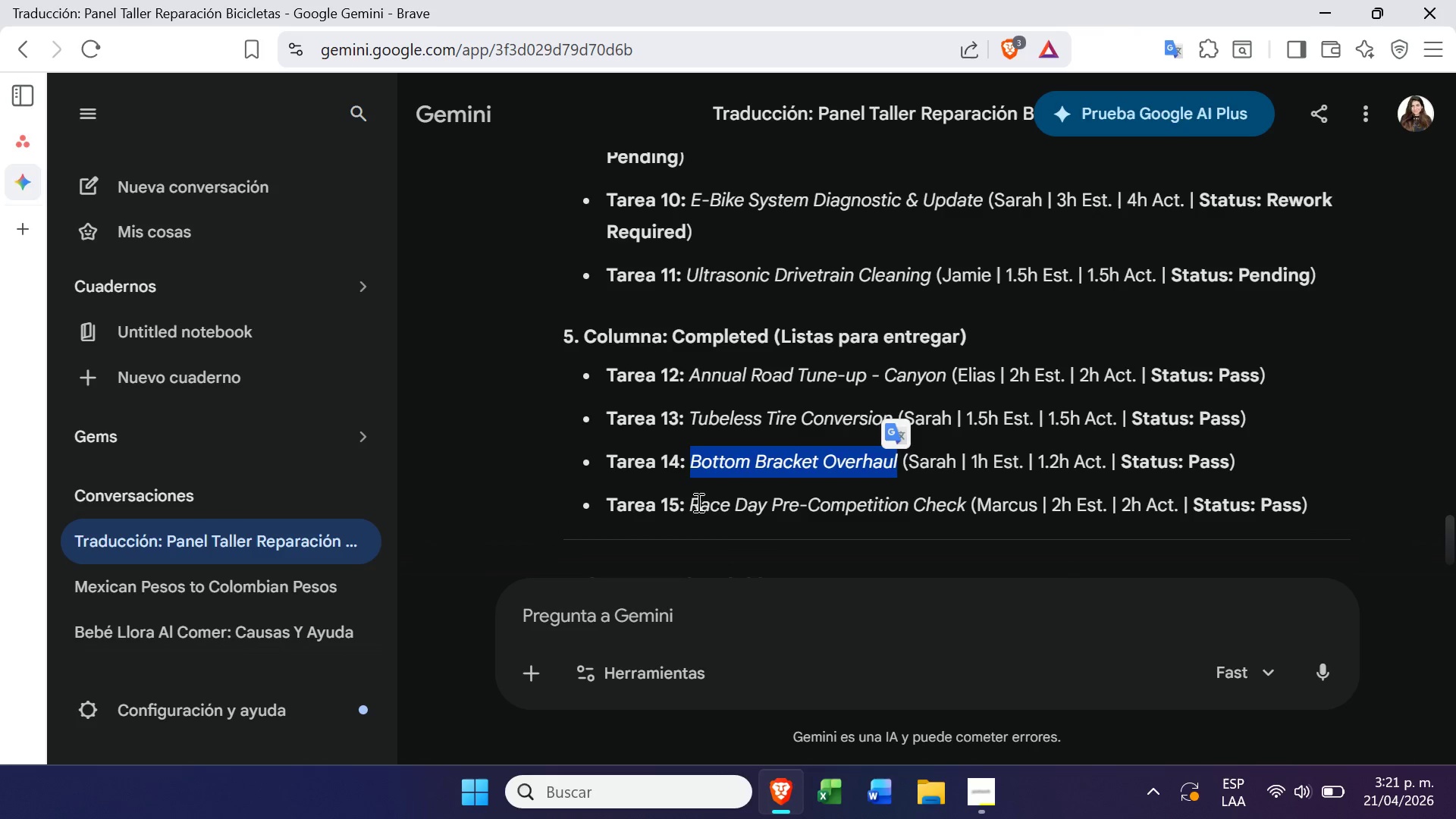 
left_click_drag(start_coordinate=[692, 505], to_coordinate=[966, 497])
 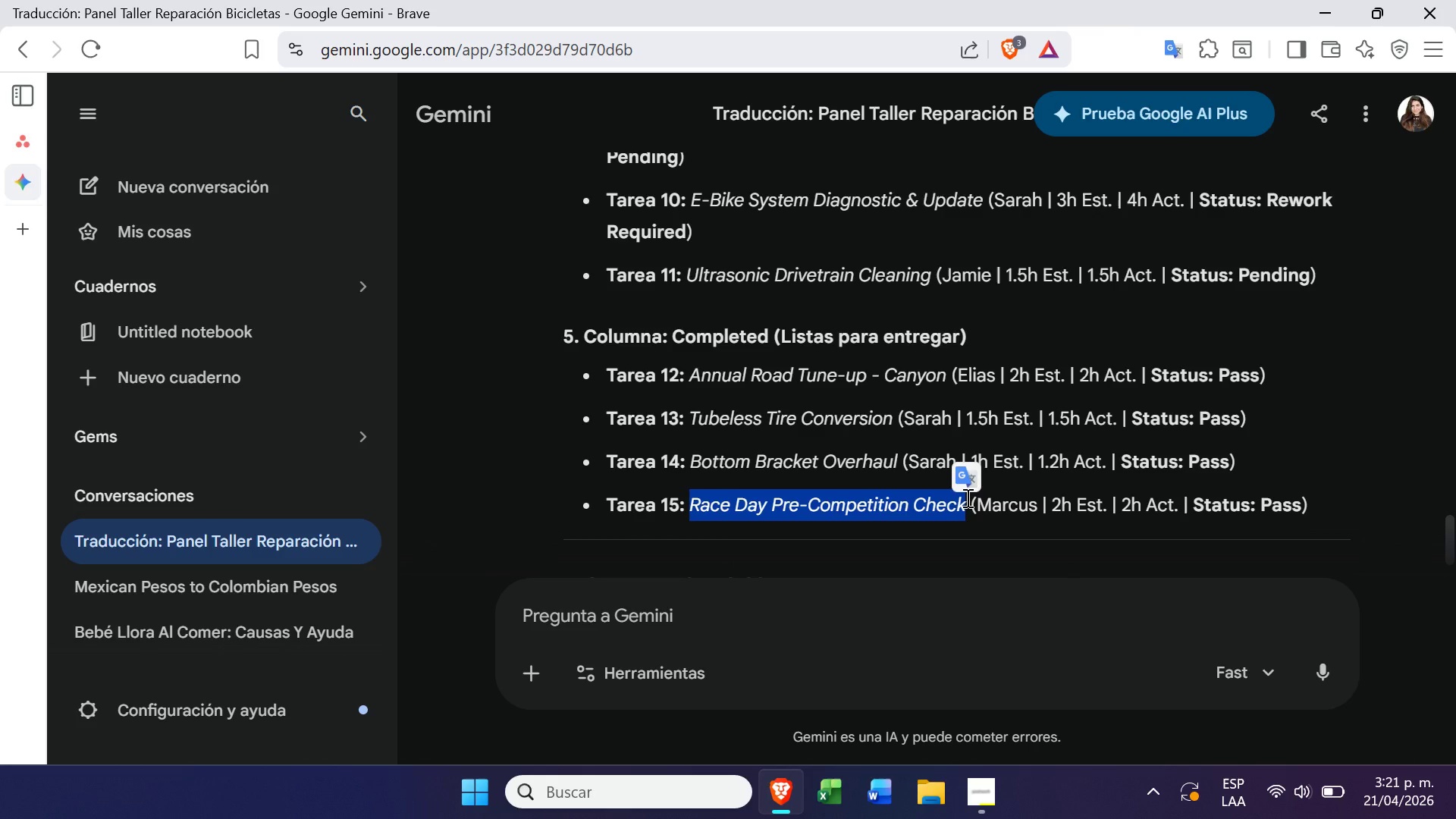 
key(Control+ControlLeft)
 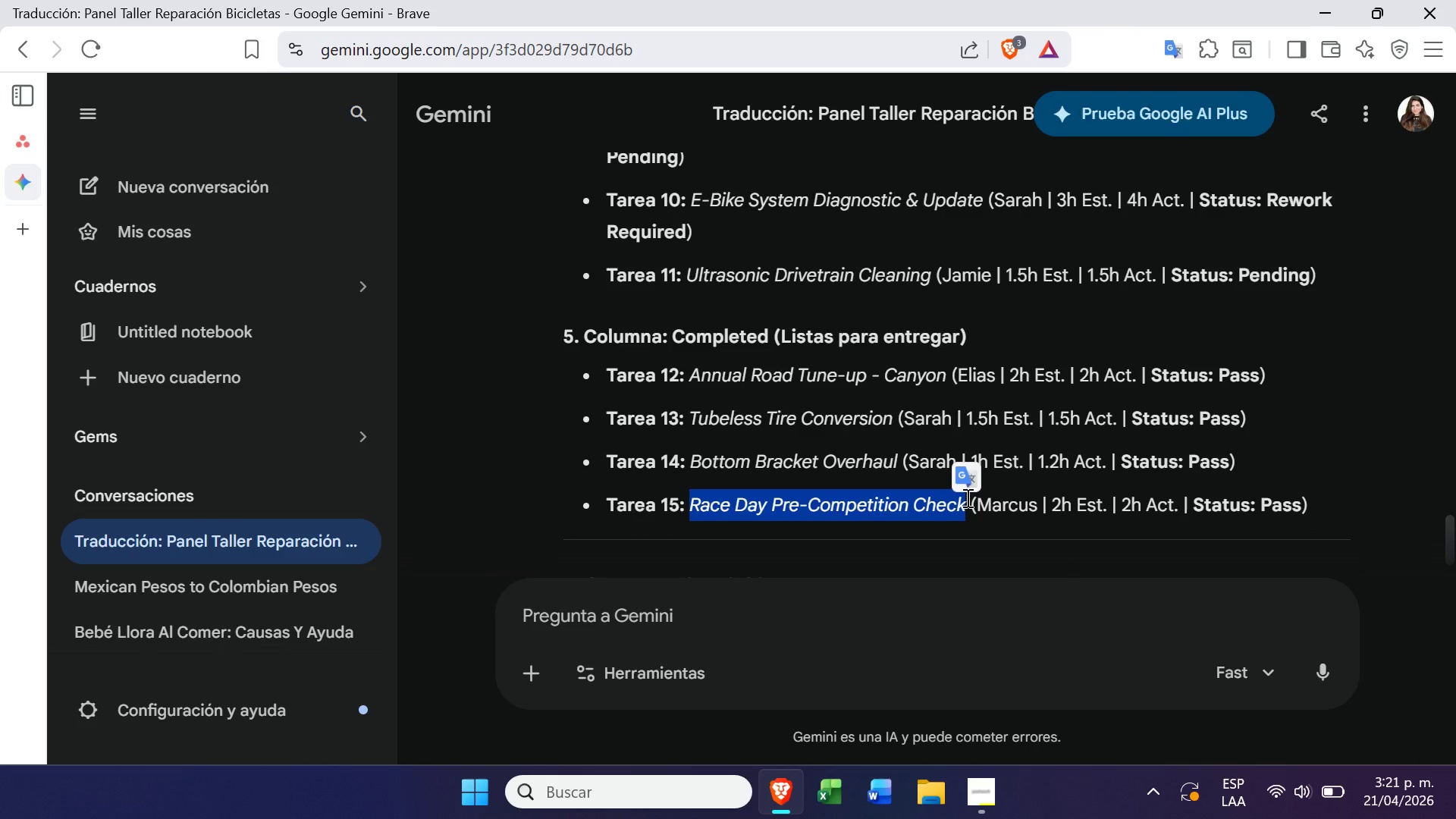 
key(Control+C)
 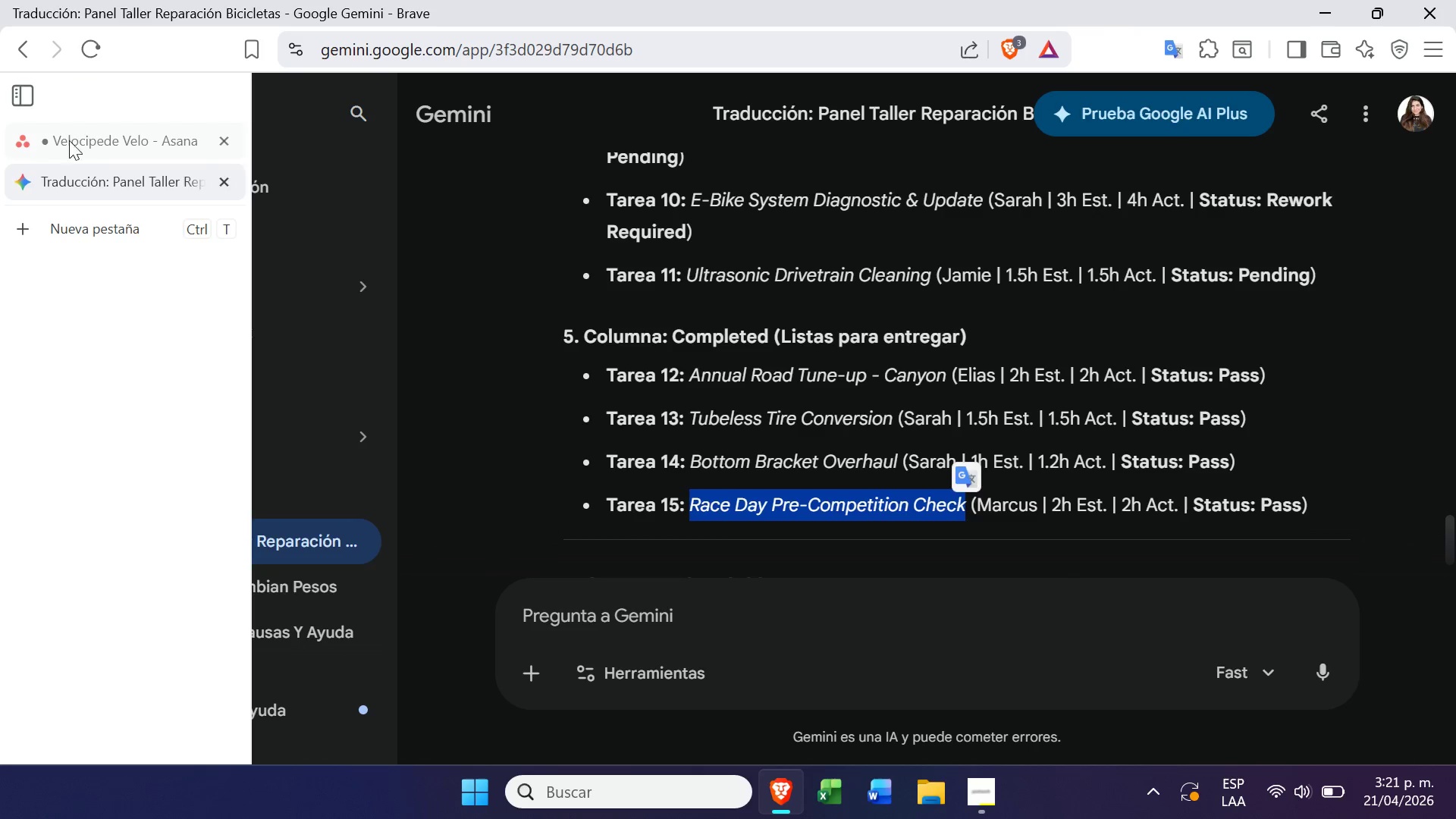 
left_click([71, 144])
 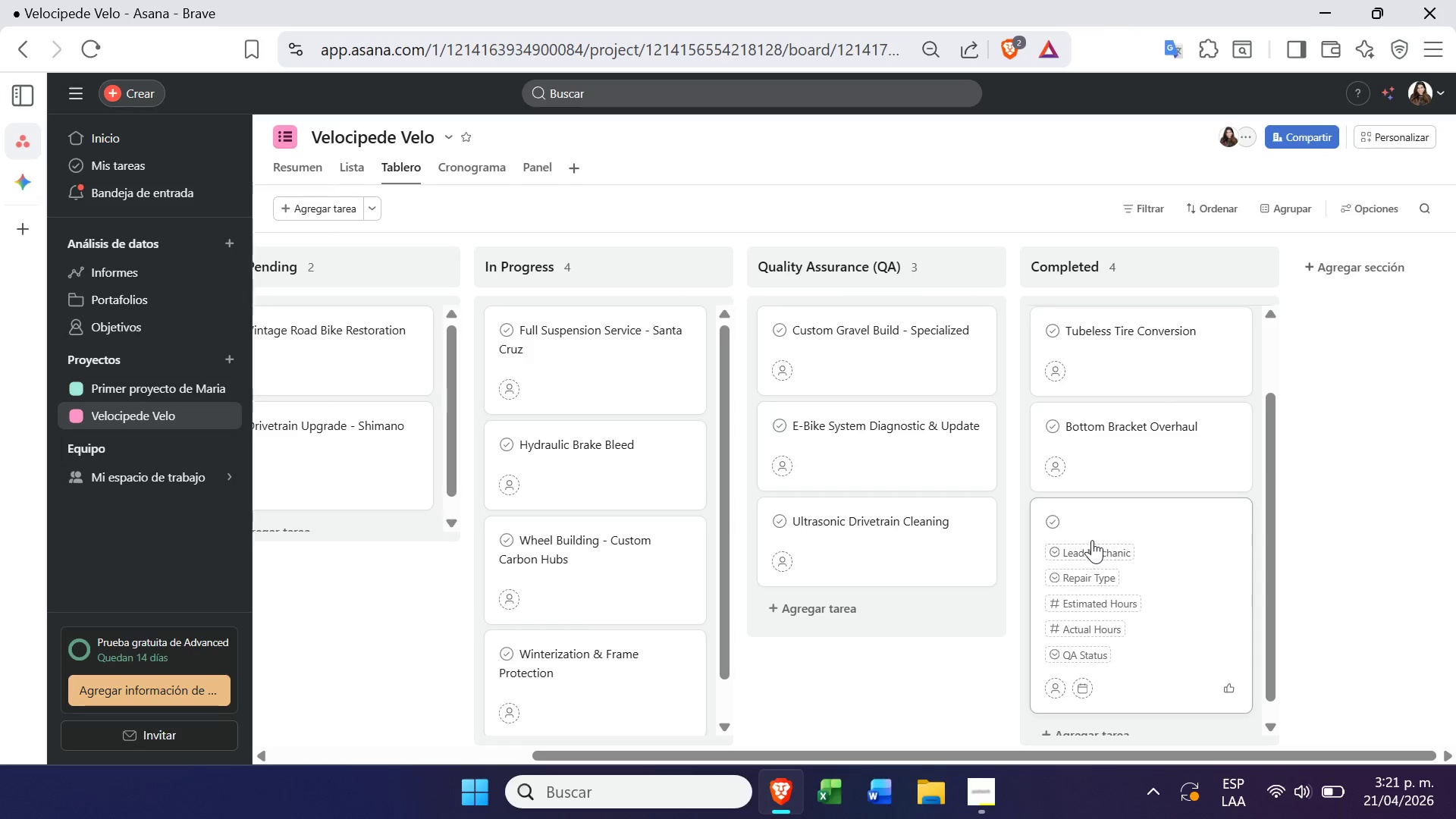 
left_click([1096, 530])
 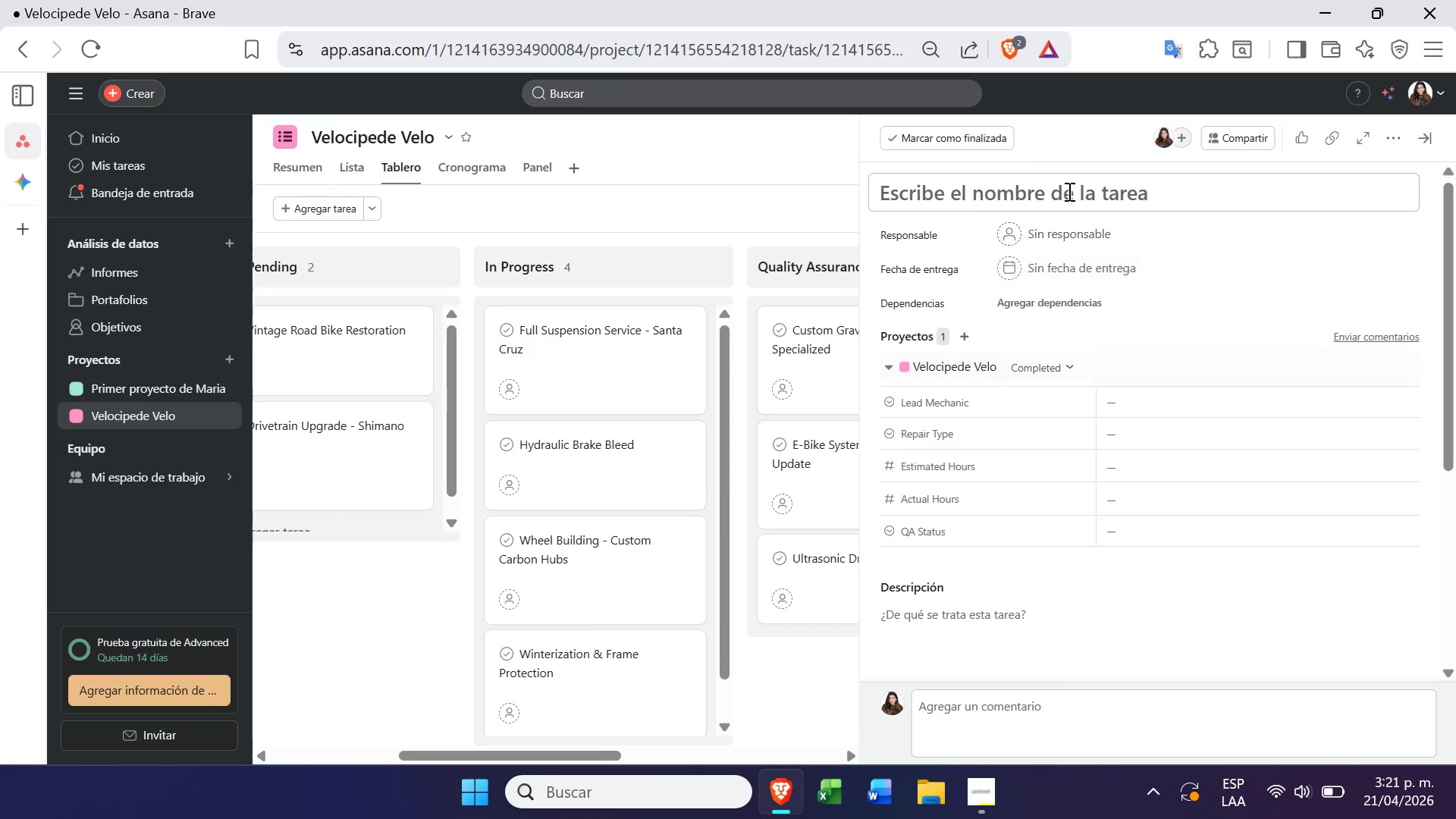 
left_click([981, 196])
 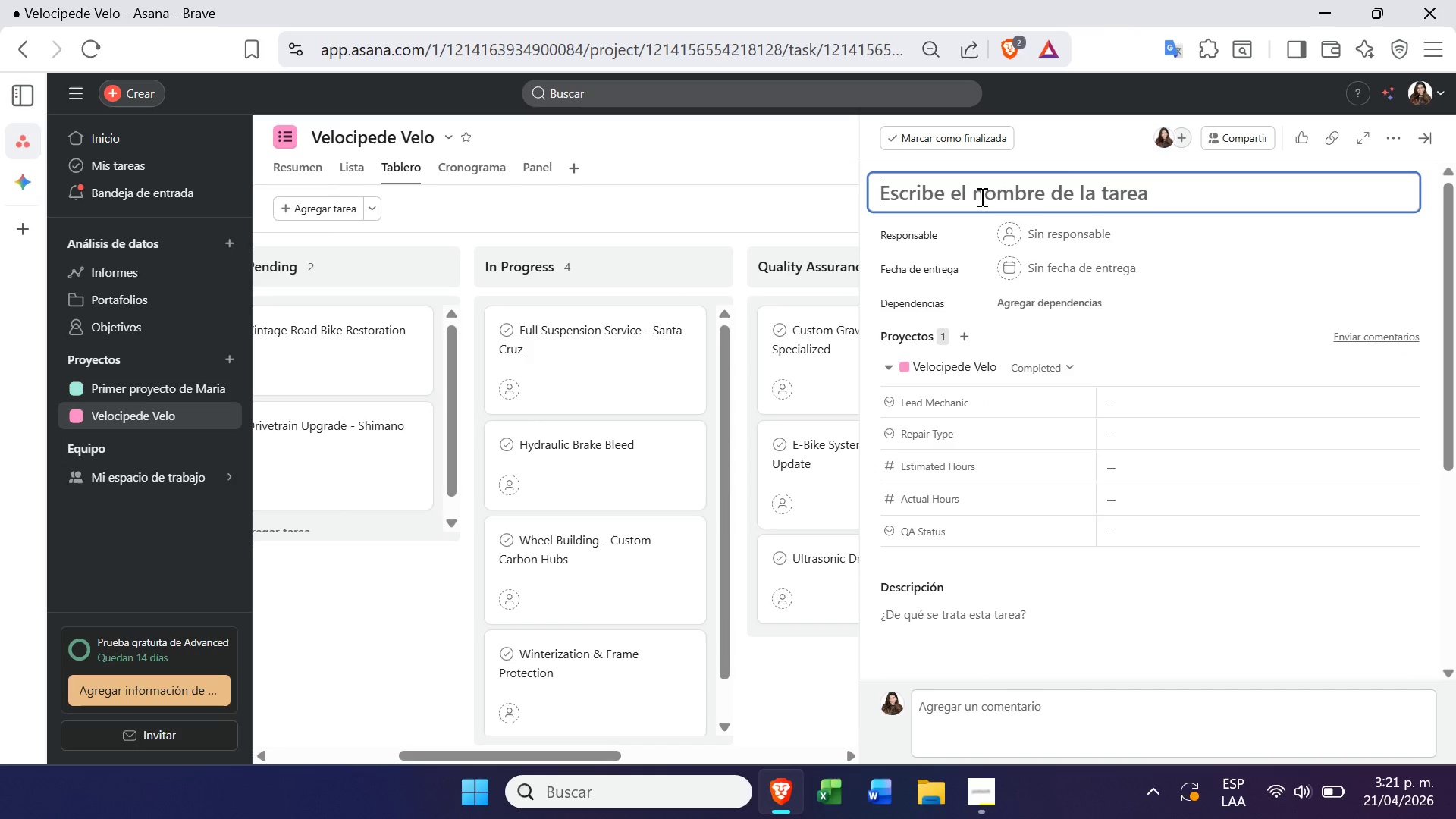 
key(Control+ControlLeft)
 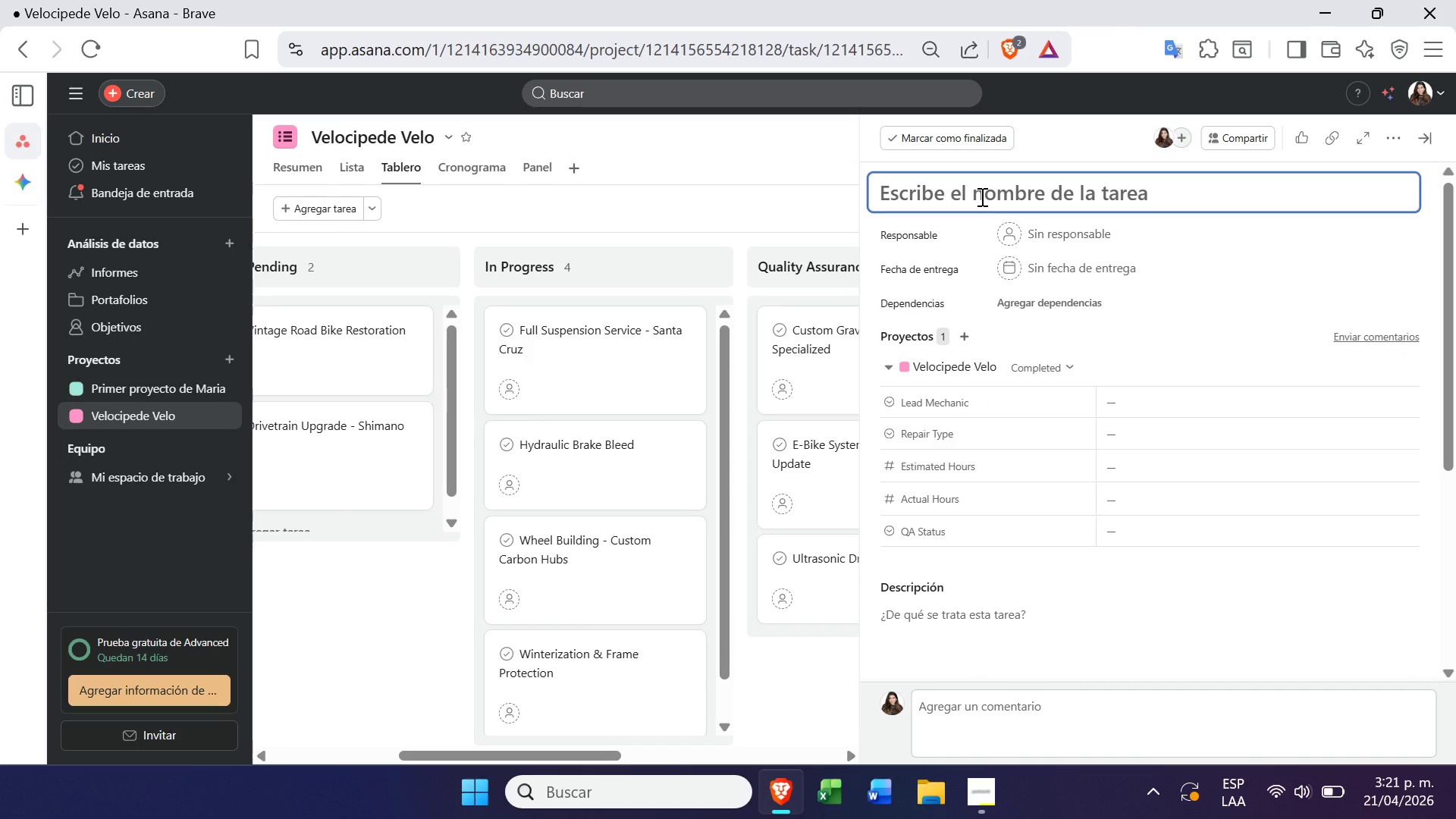 
key(Control+V)
 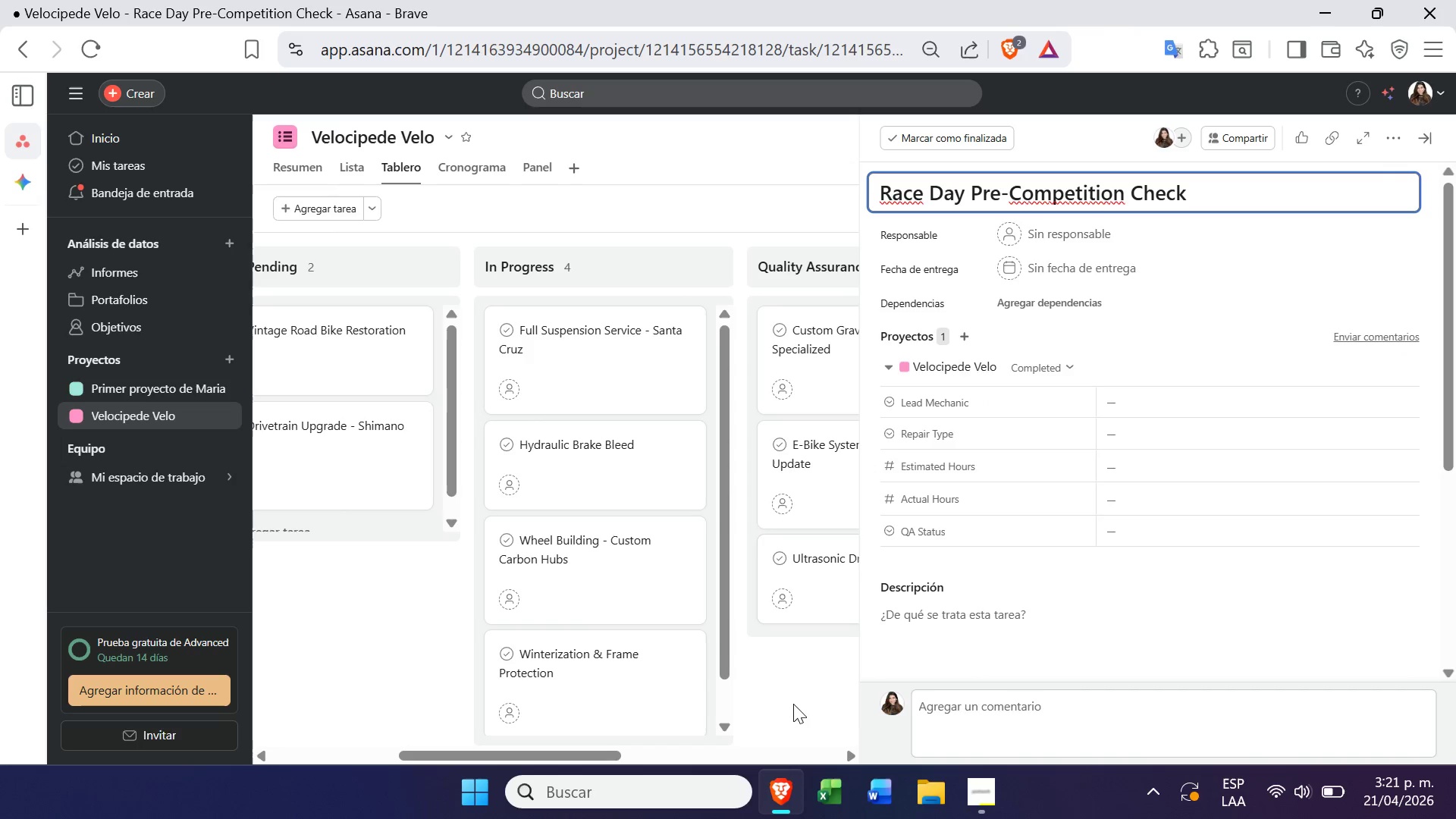 
left_click([783, 726])
 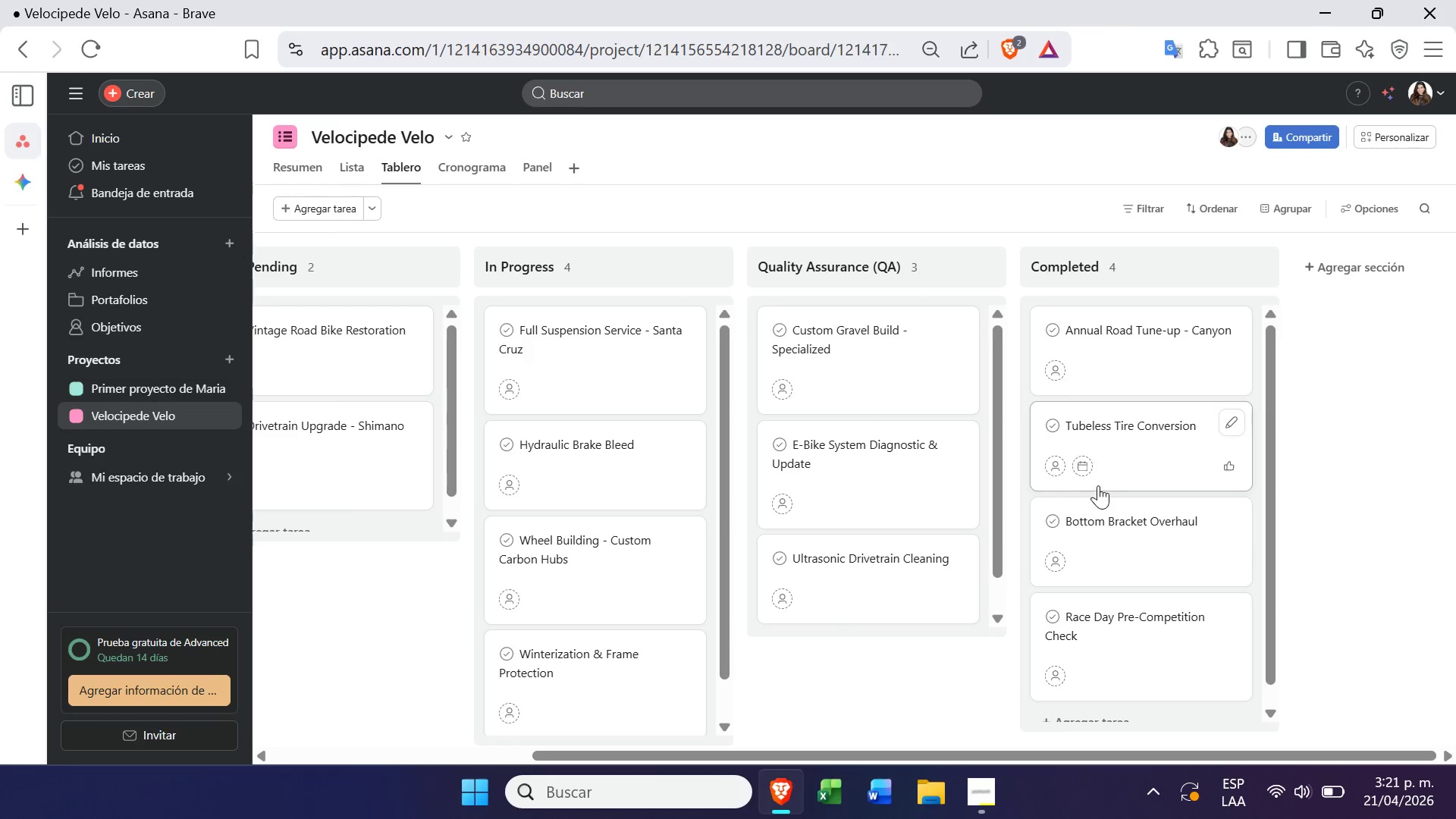 
wait(8.73)
 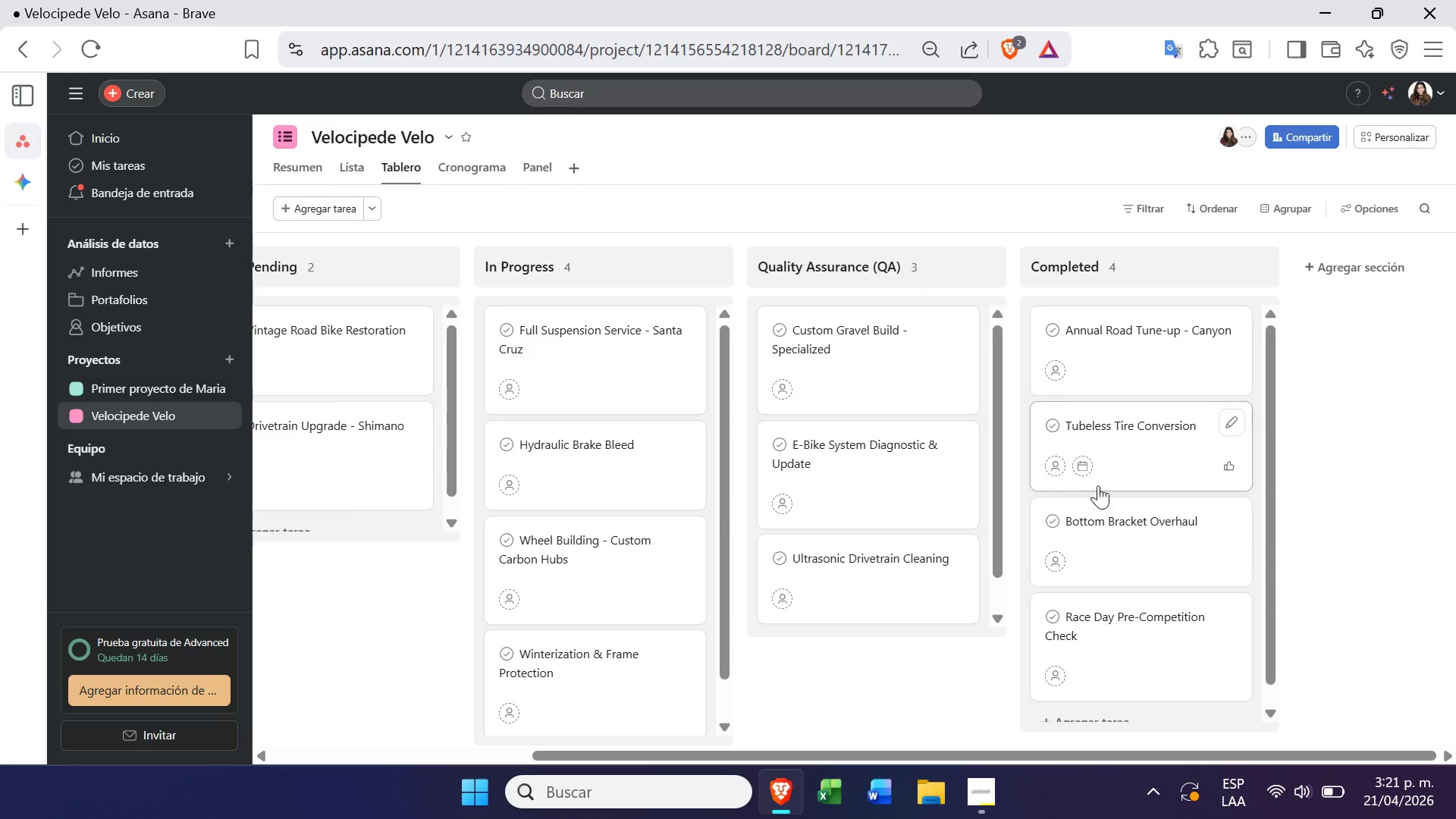 
left_click([575, 690])
 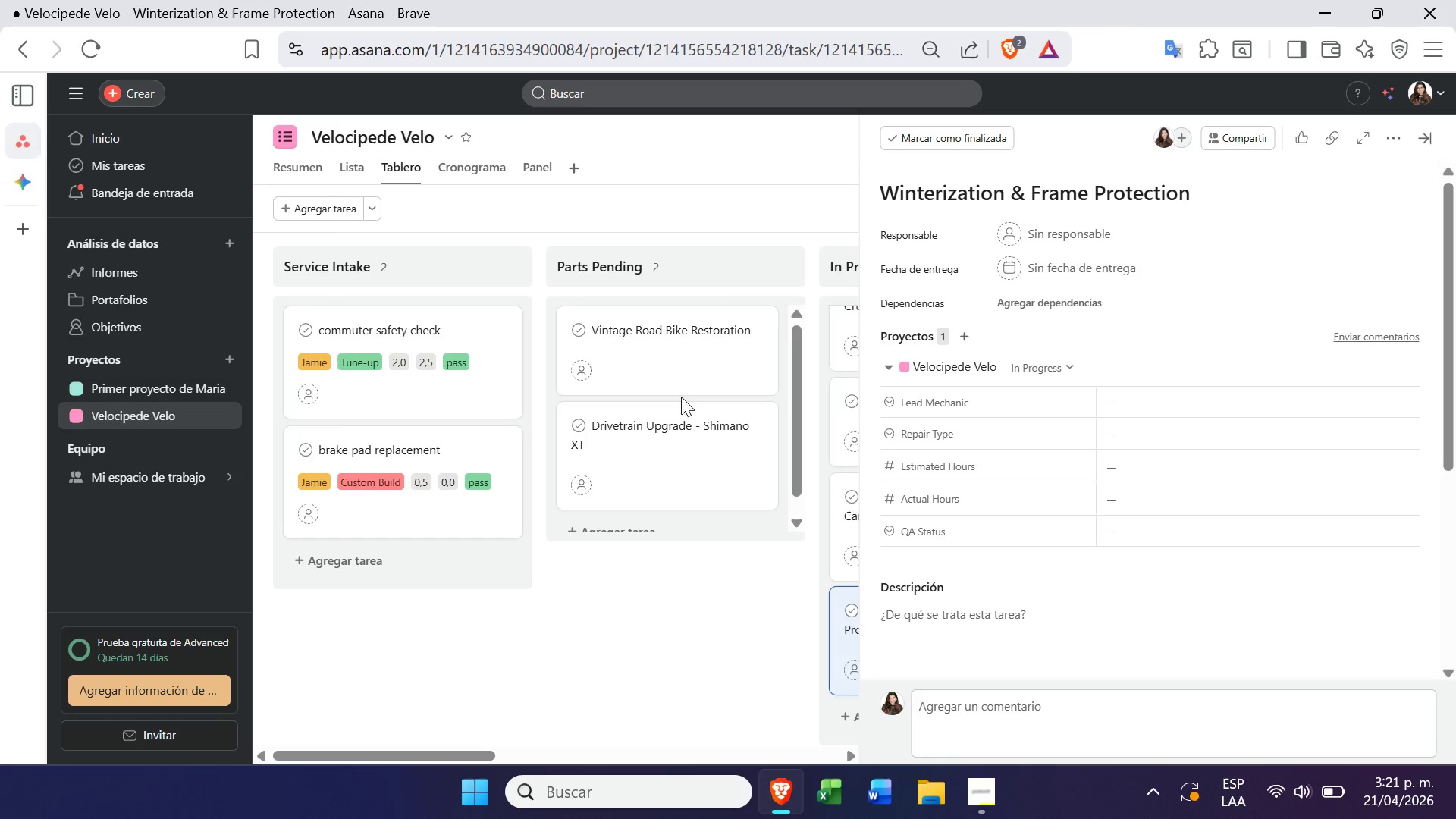 
left_click([649, 356])
 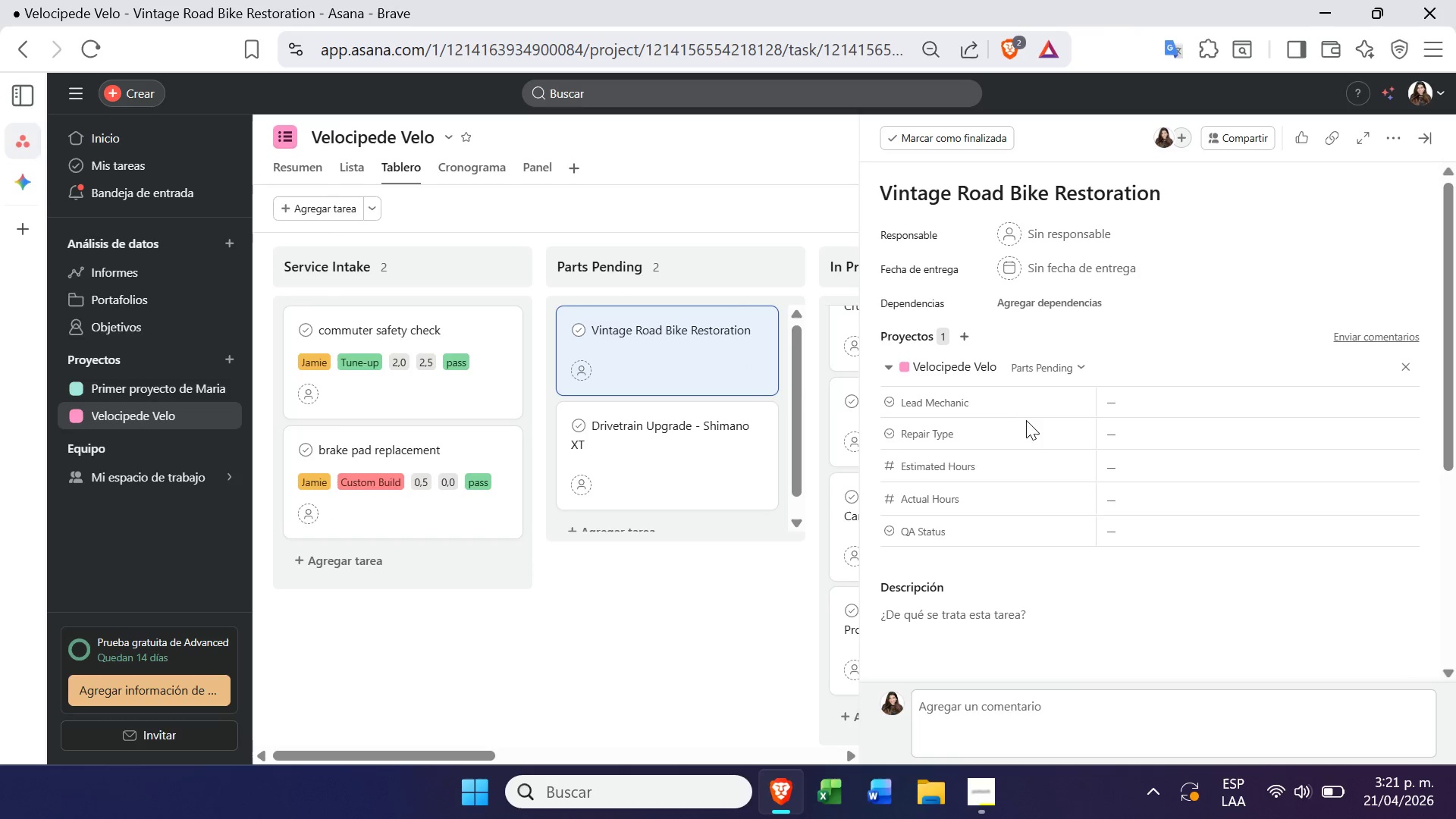 
left_click([1114, 397])
 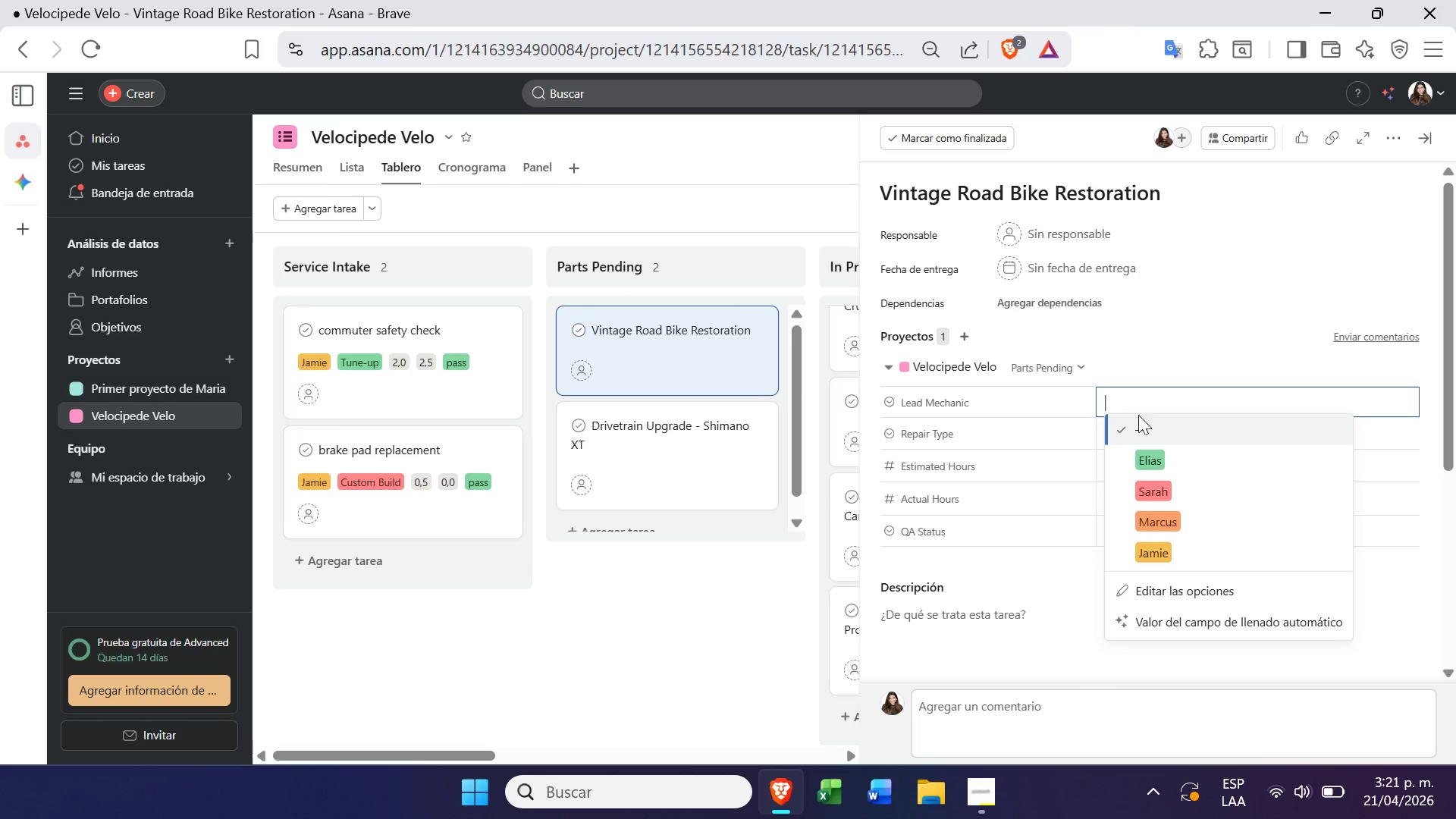 
left_click([1171, 463])
 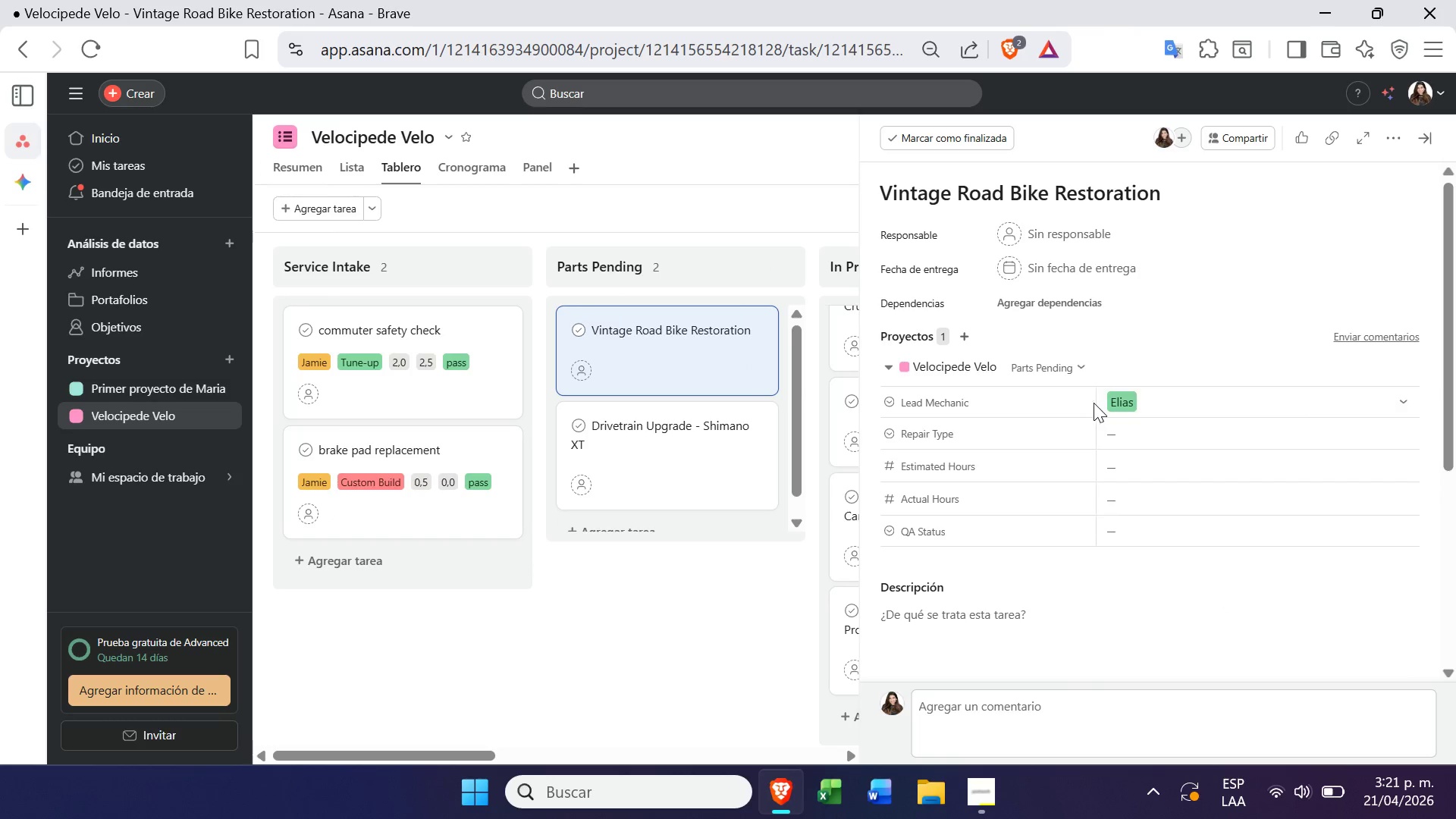 
left_click([1104, 435])
 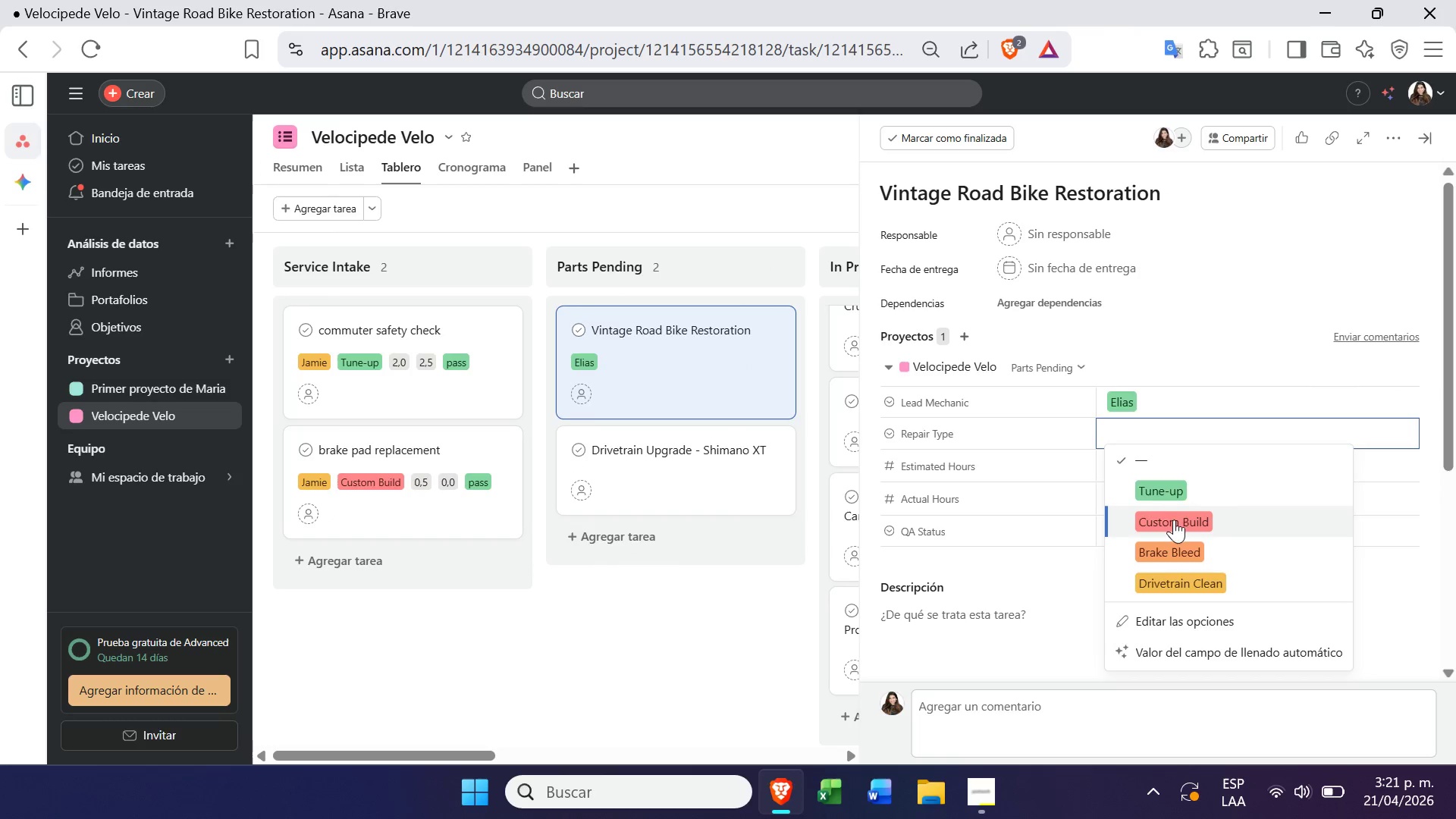 
left_click([1169, 519])
 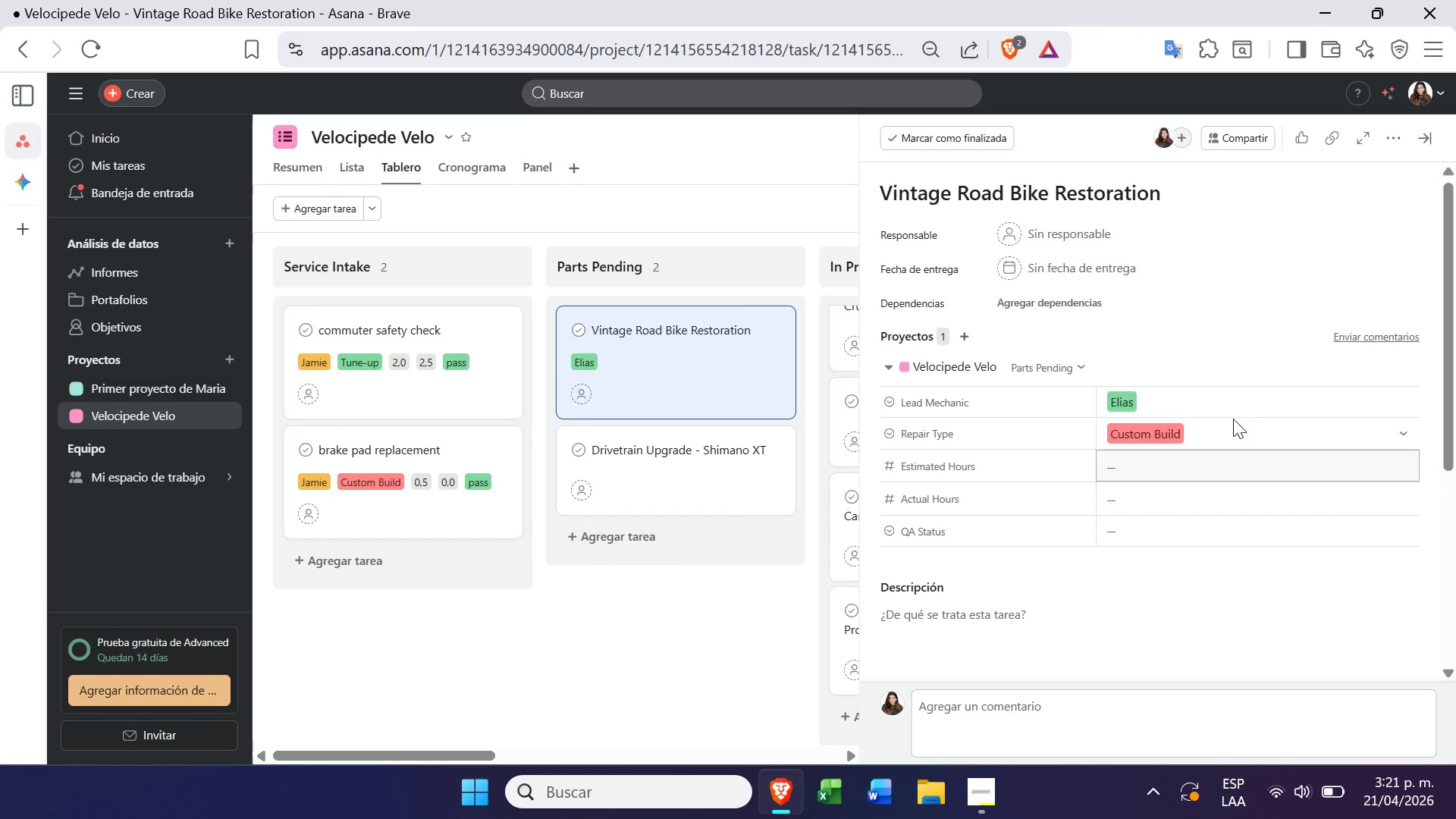 
left_click([1259, 428])
 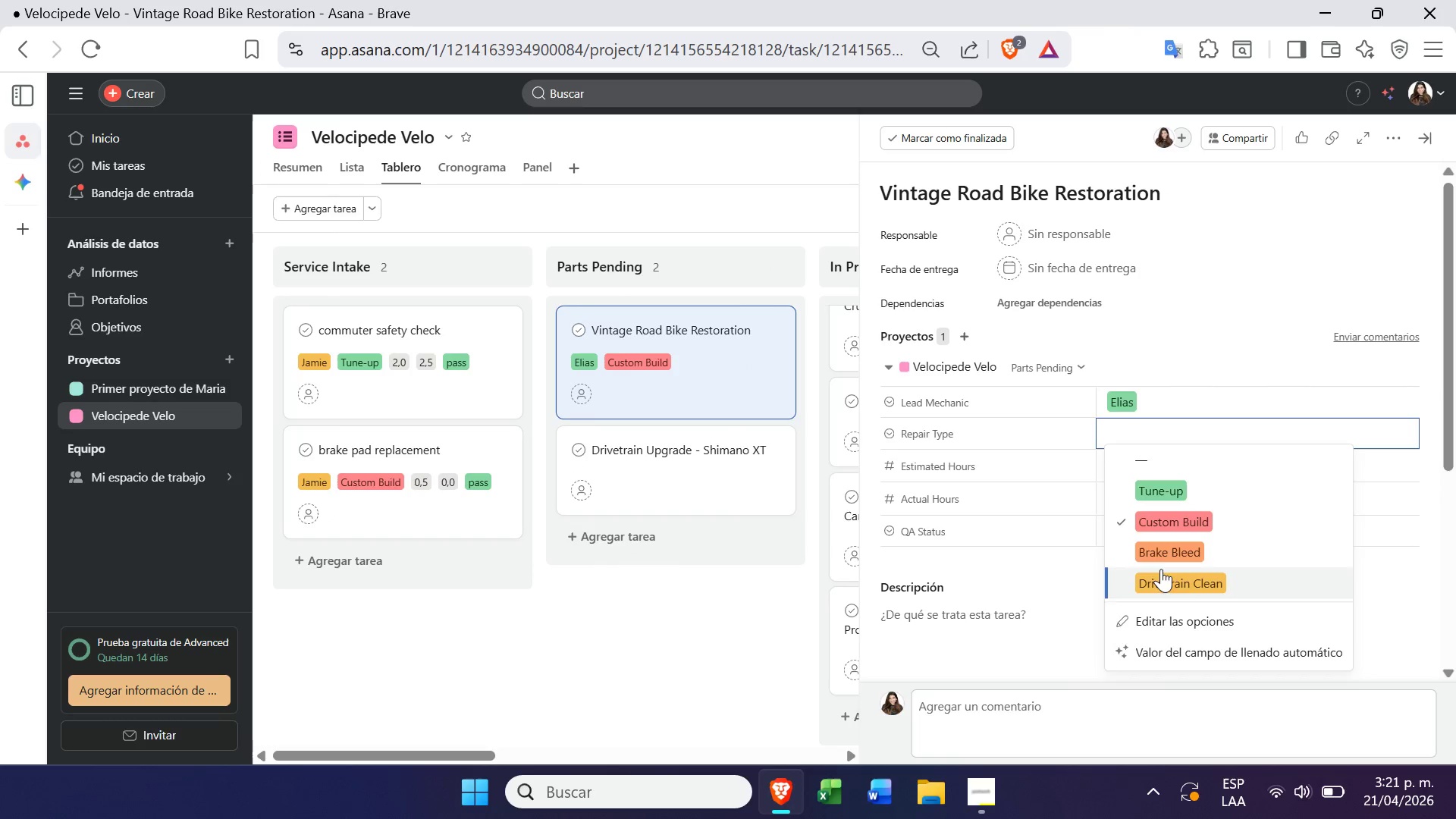 
left_click([1171, 552])
 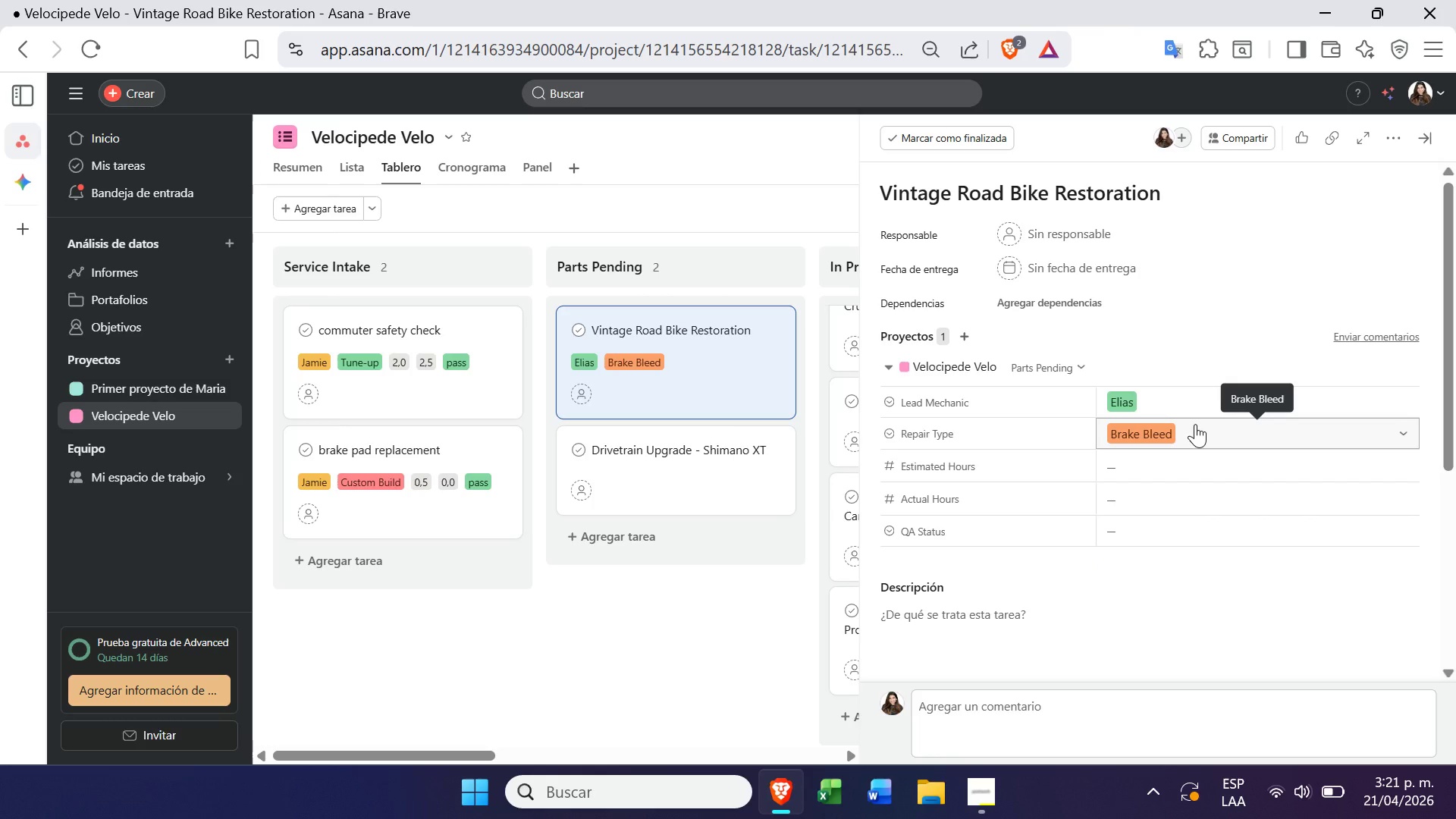 
left_click([1145, 465])
 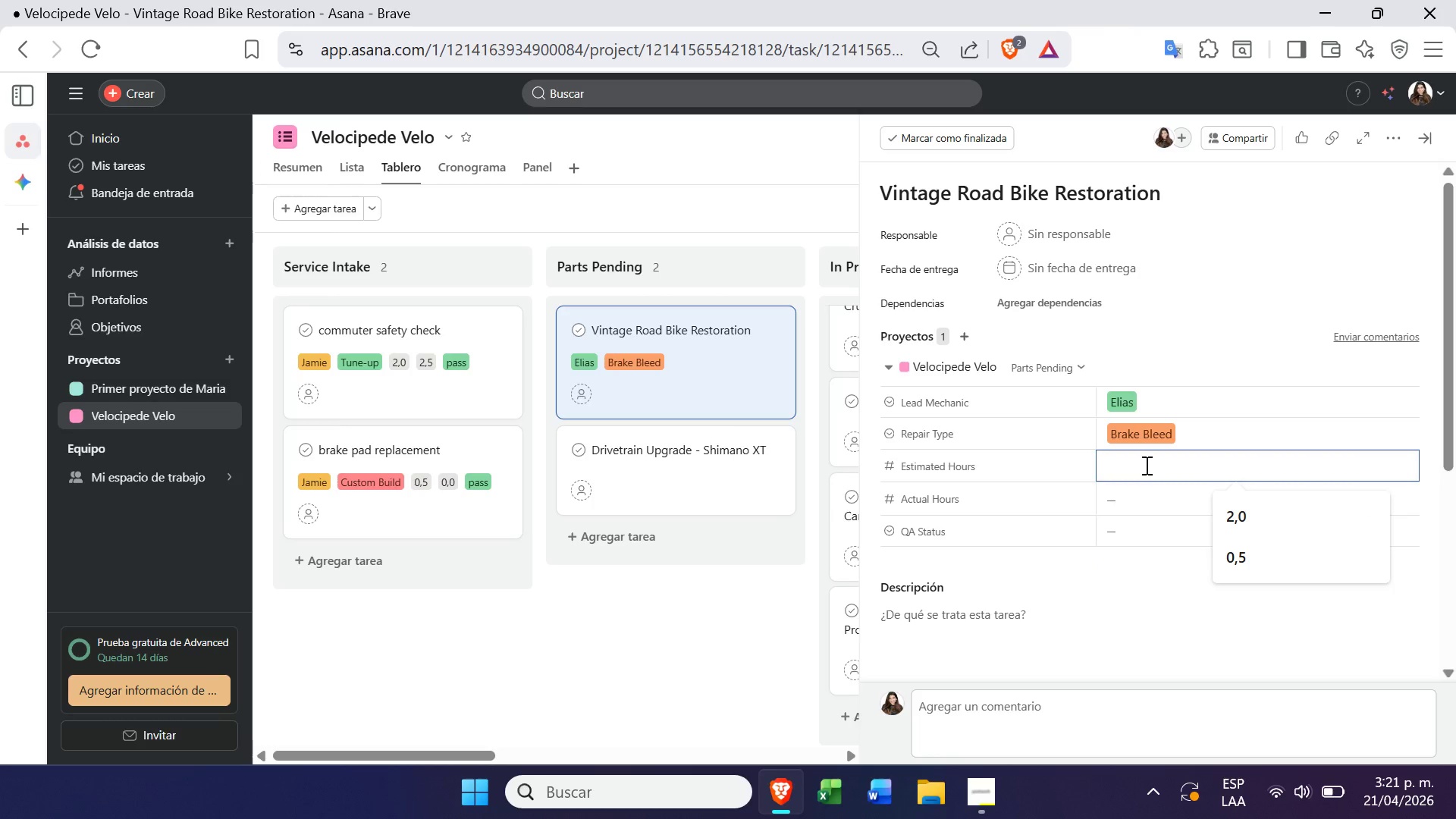 
key(4)
 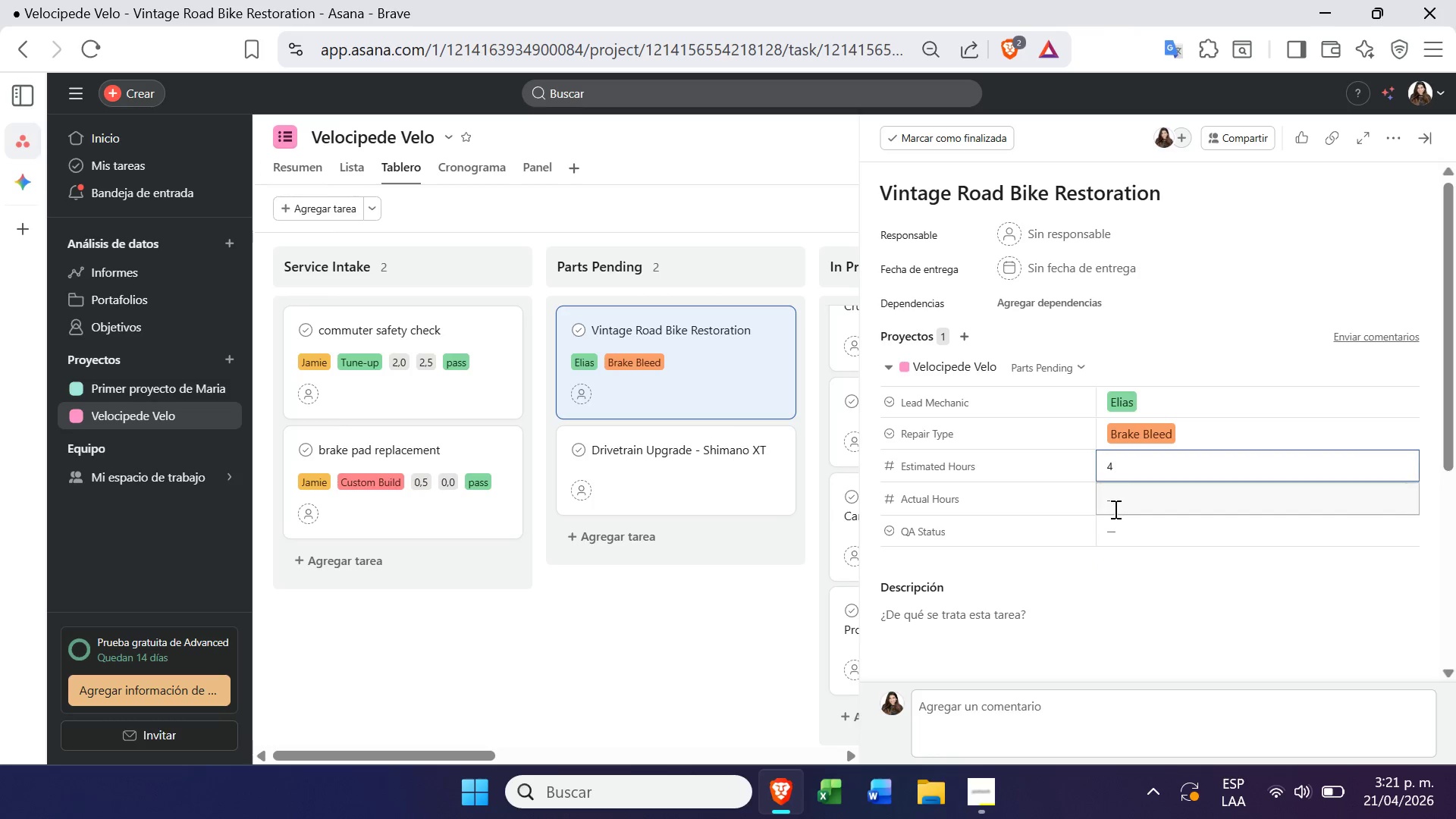 
left_click([1135, 502])
 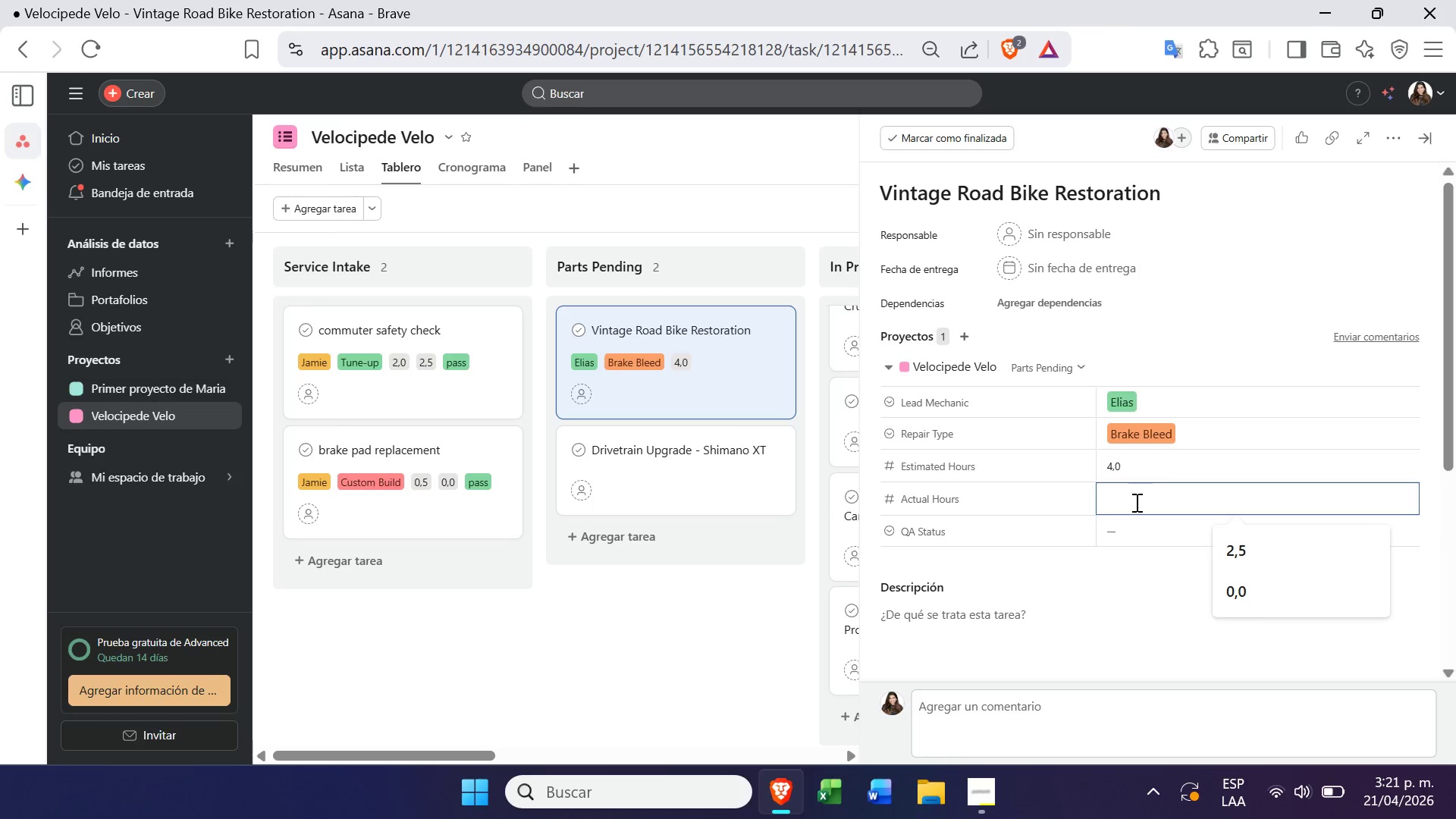 
key(3)
 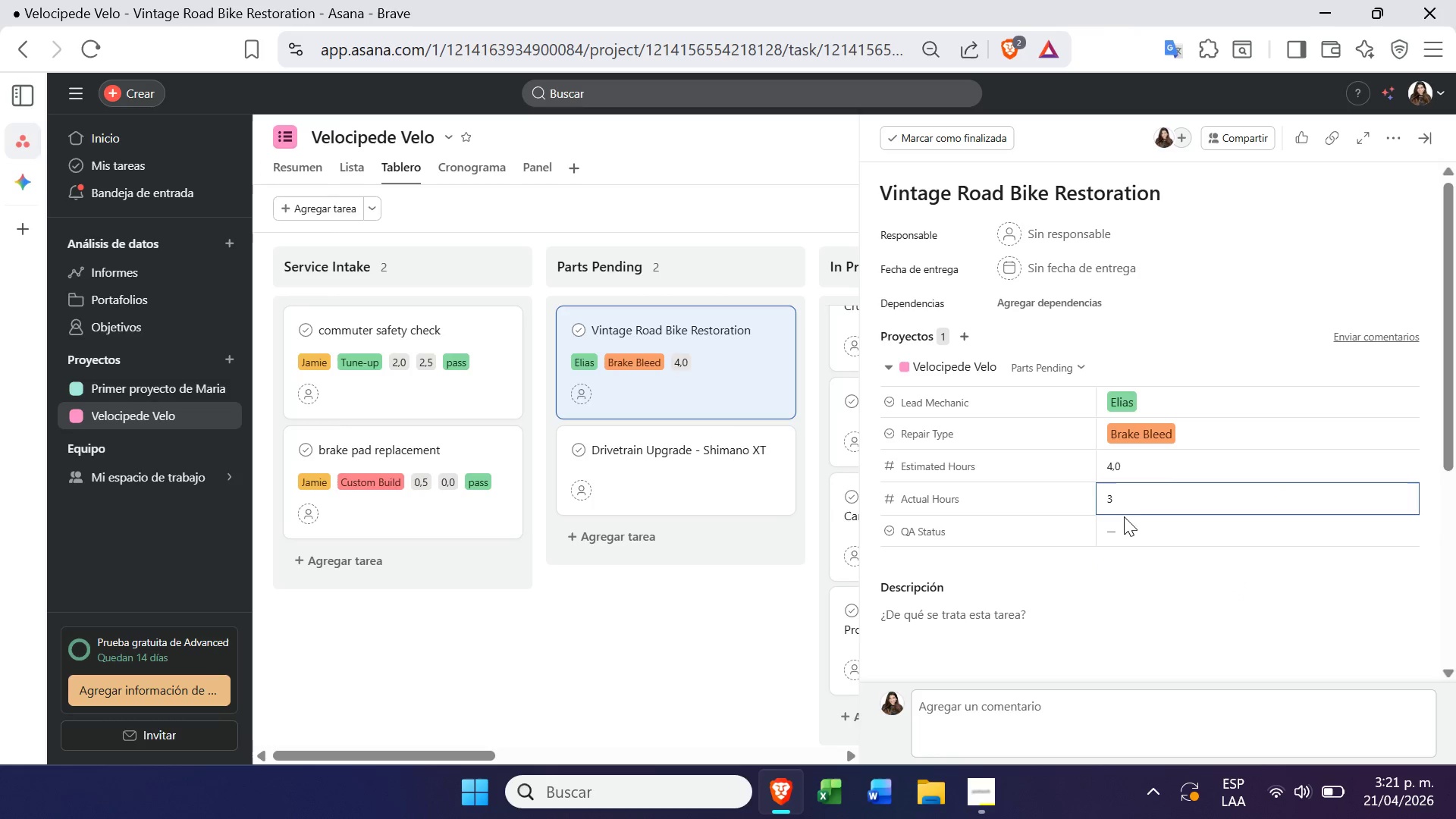 
left_click([1119, 516])
 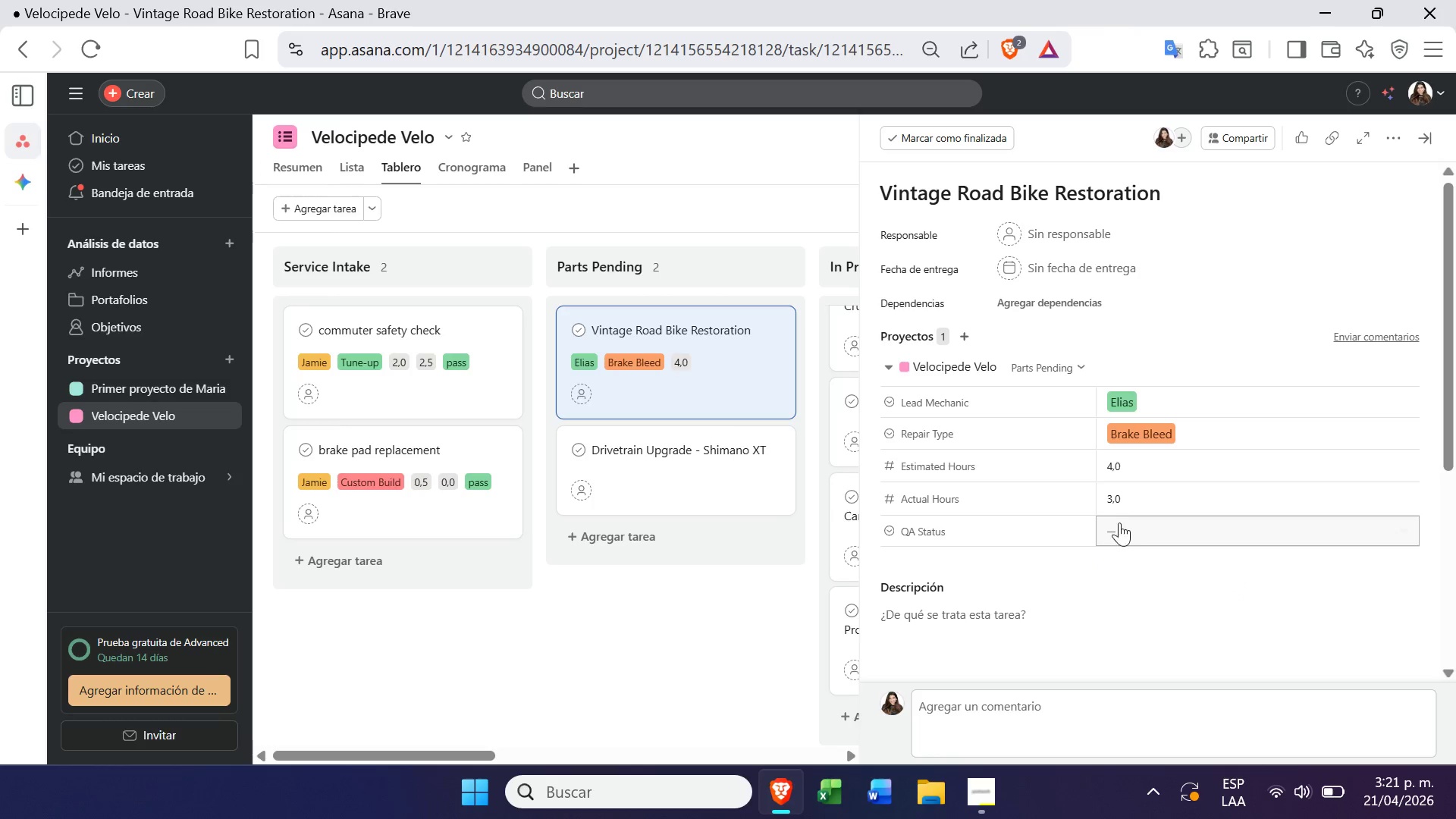 
left_click([1119, 525])
 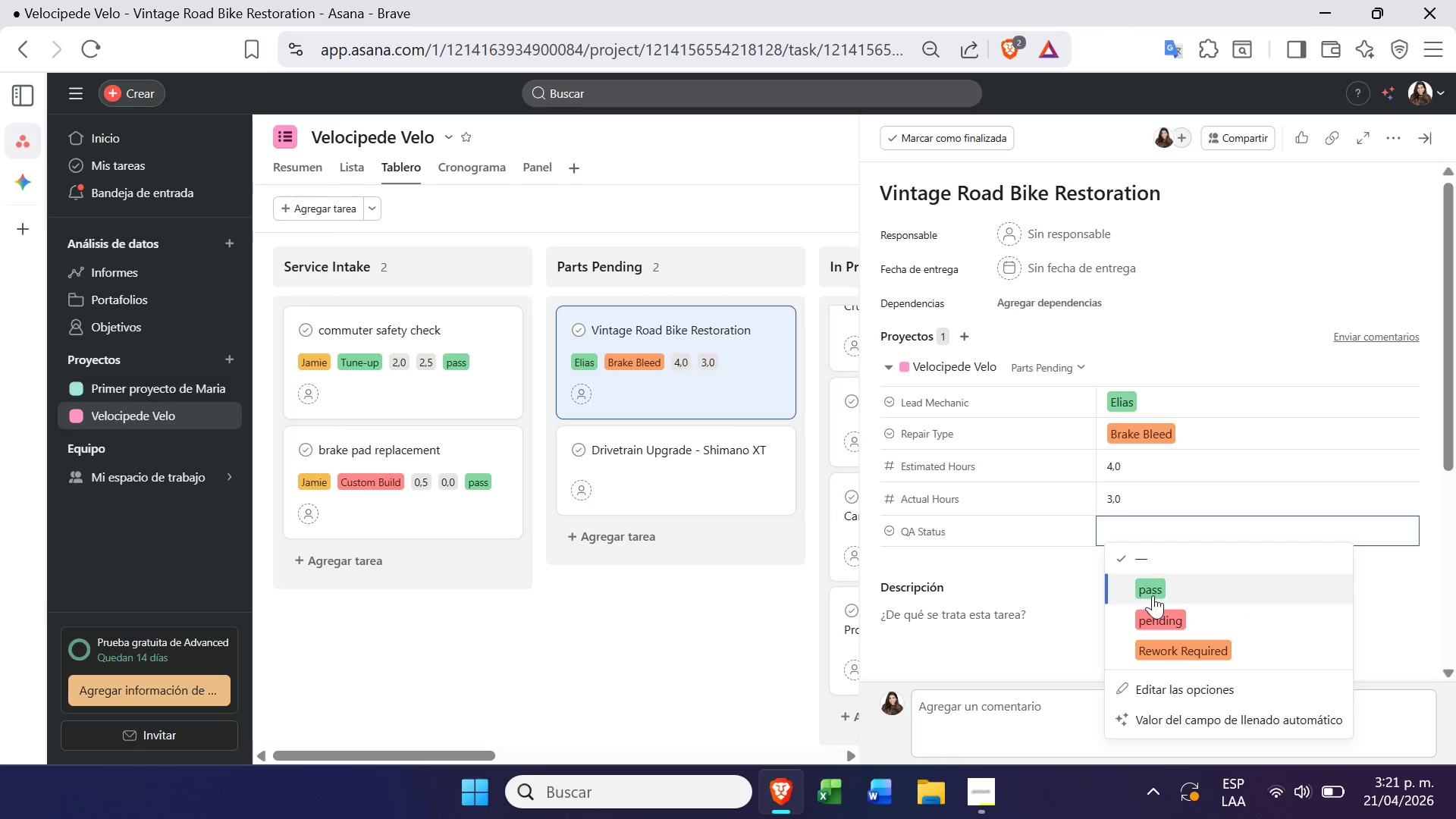 
left_click([1159, 588])
 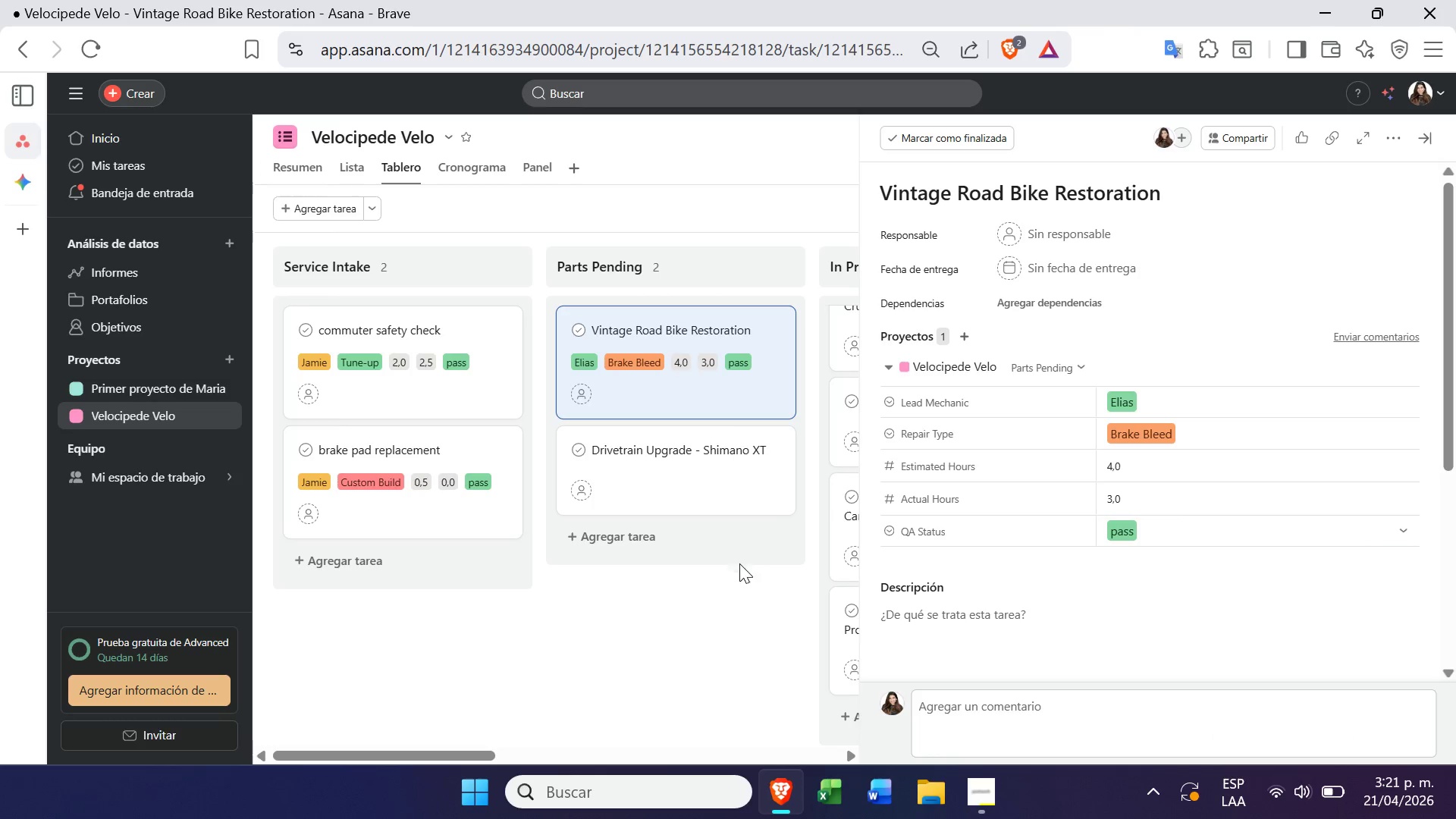 
left_click([715, 649])
 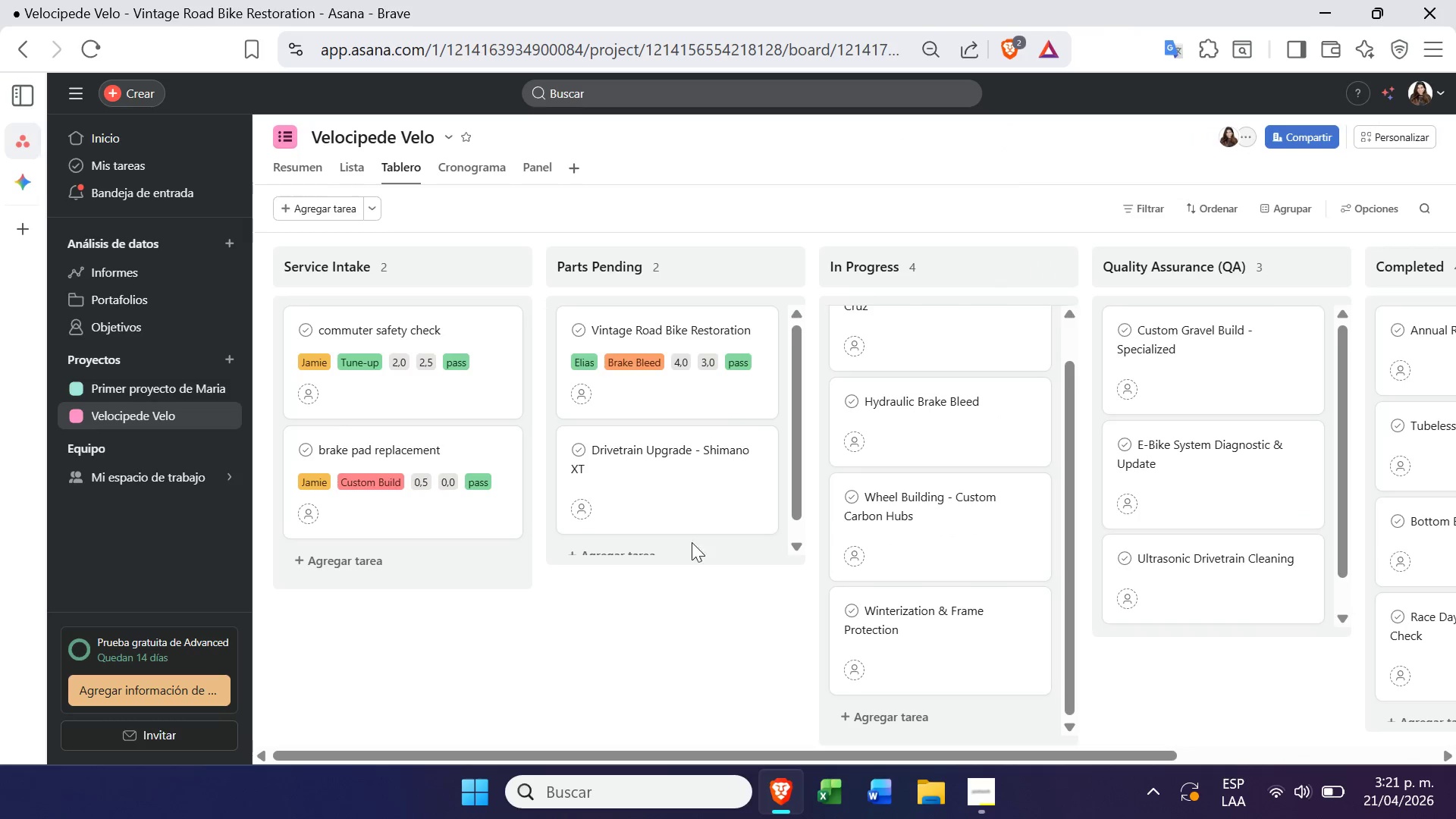 
left_click([647, 484])
 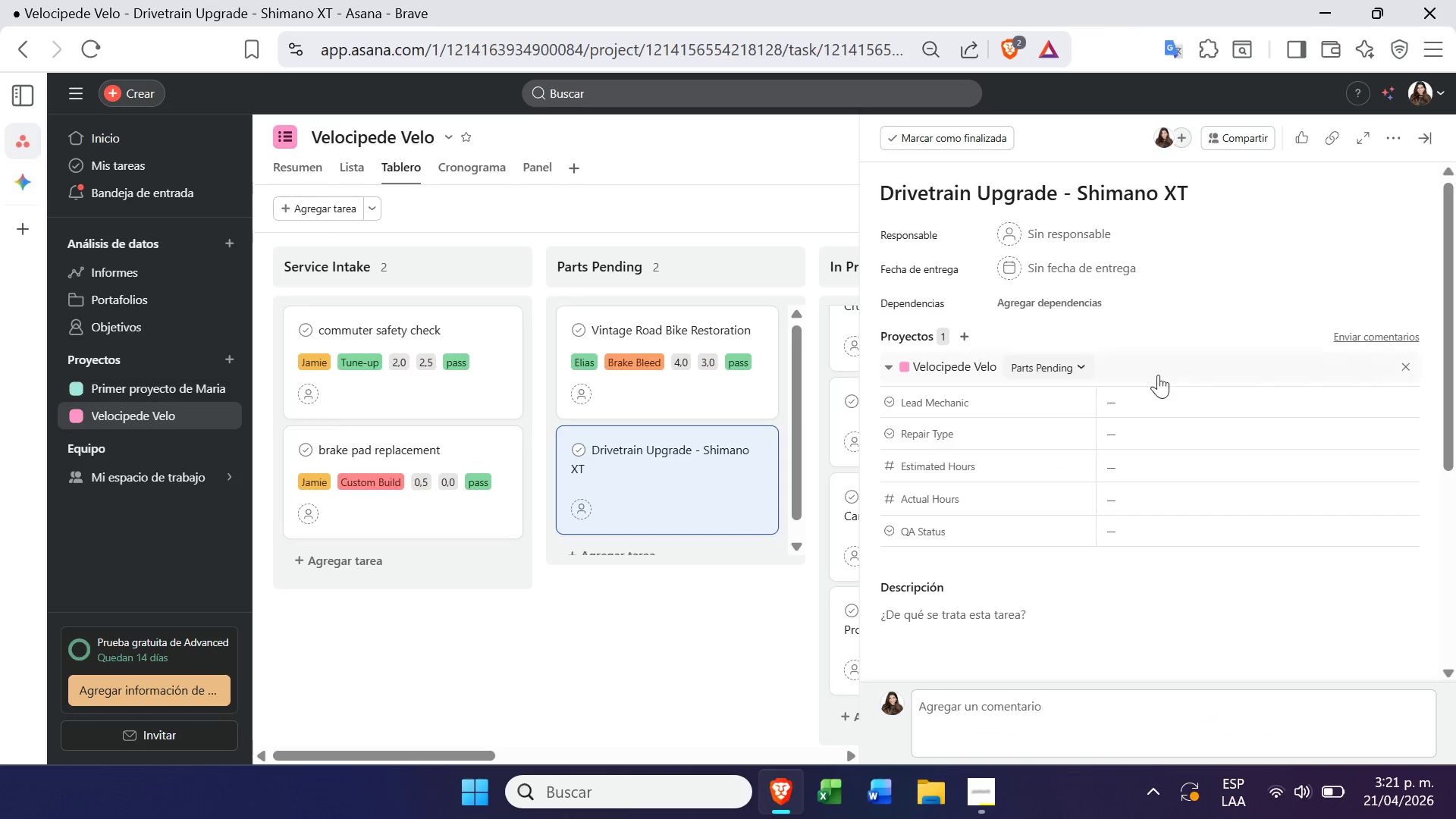 
left_click([1154, 403])
 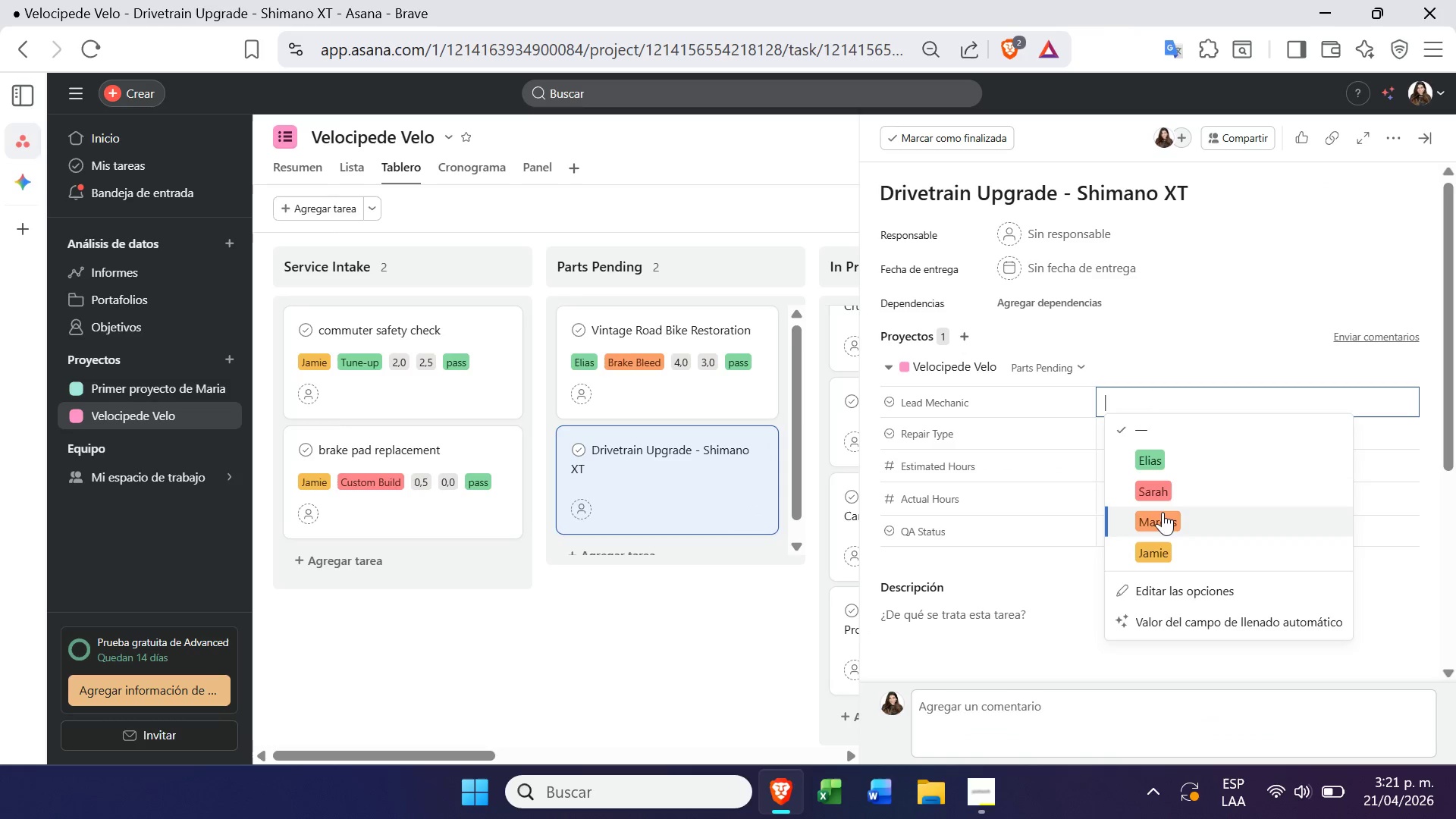 
left_click([1163, 489])
 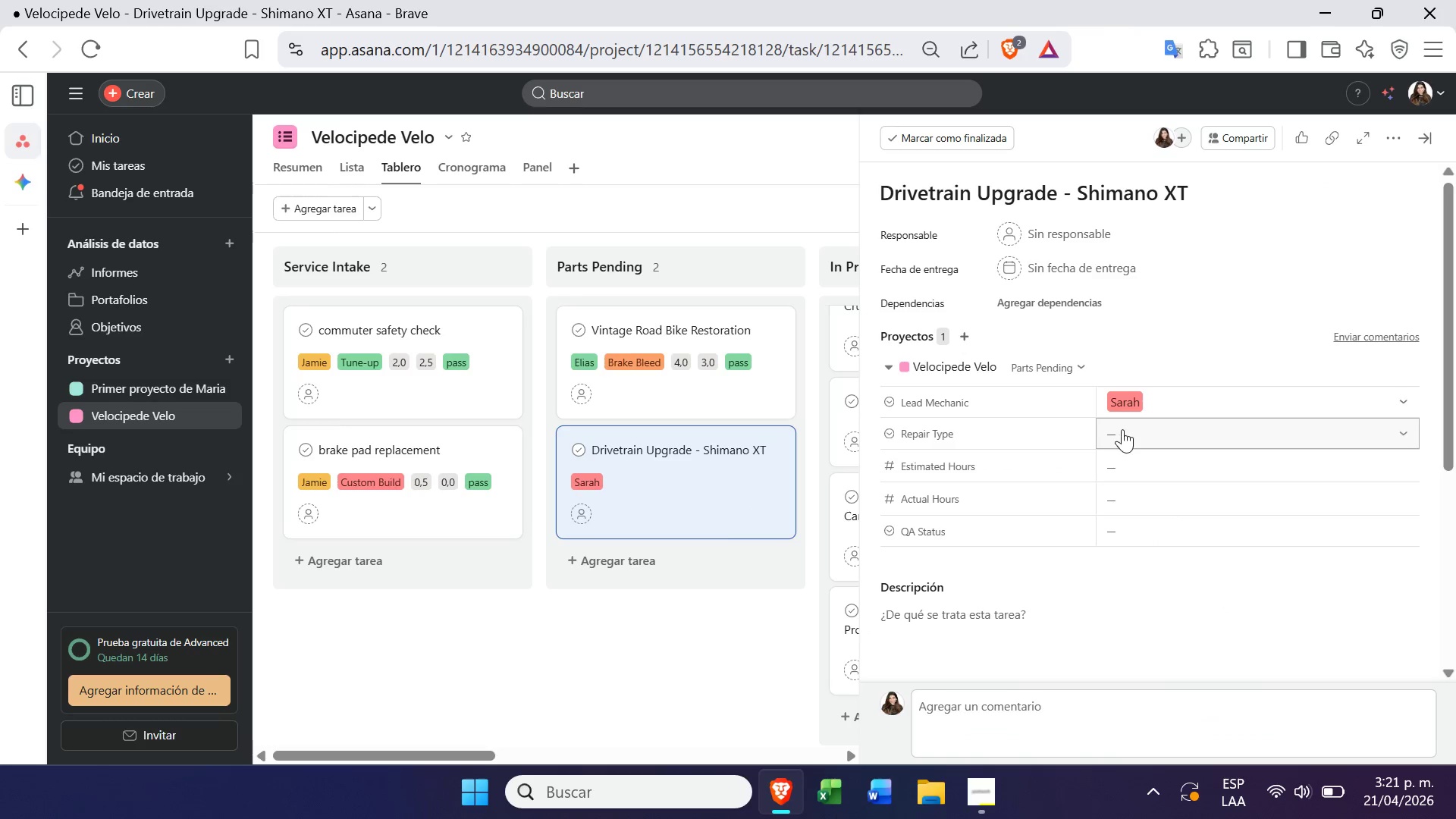 
left_click([1122, 428])
 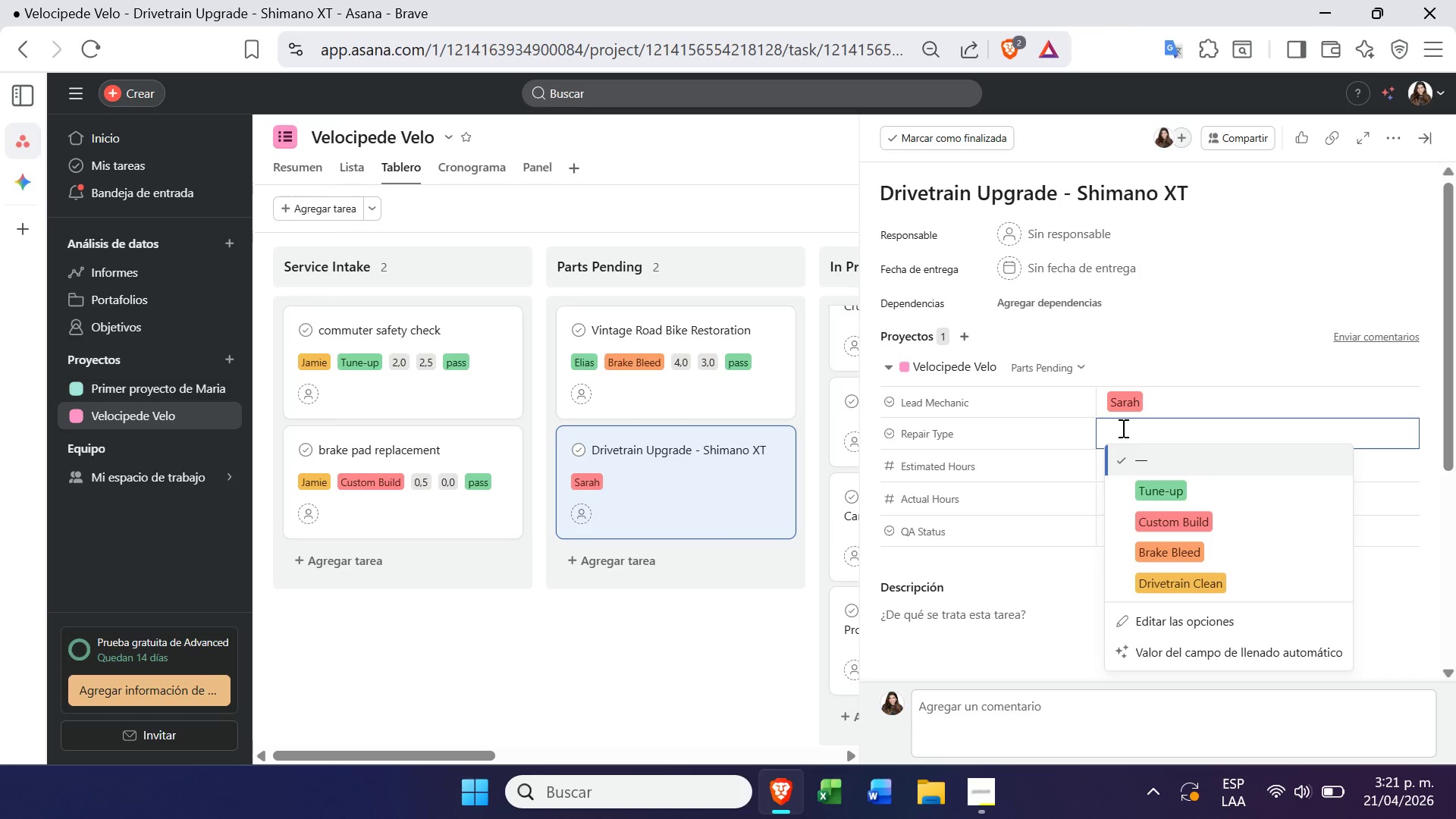 
wait(5.24)
 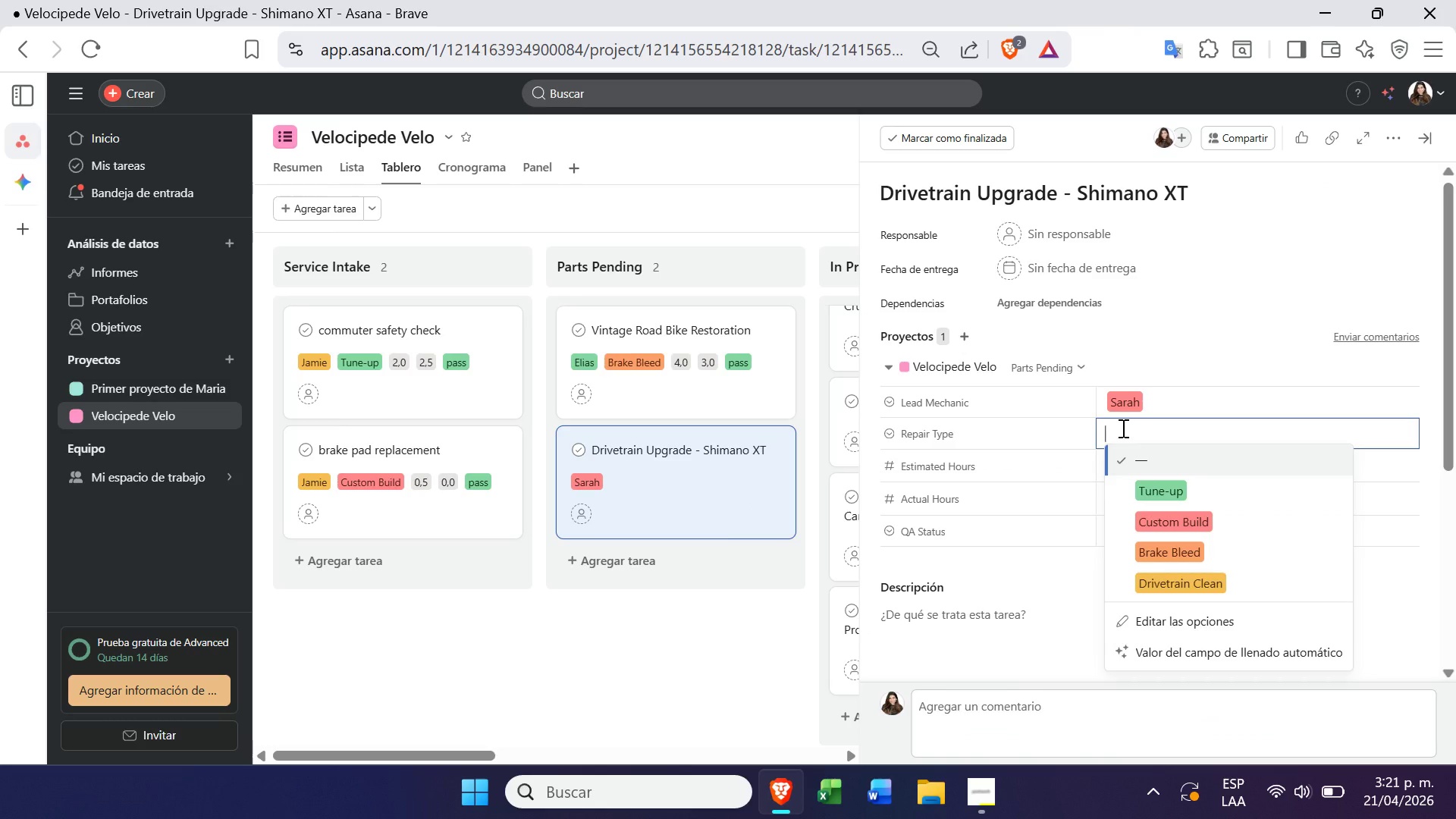 
left_click([1221, 583])
 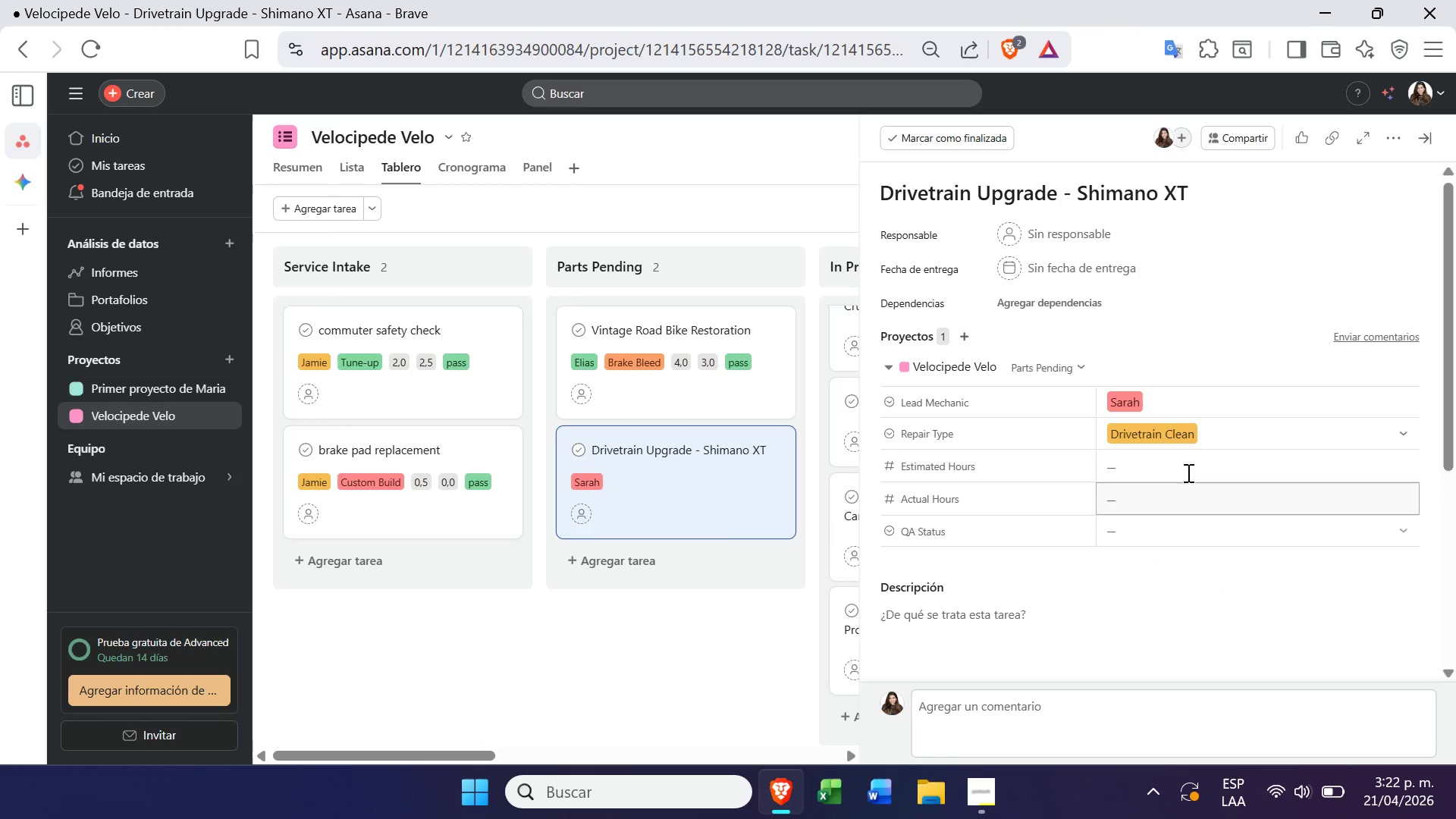 
left_click([1190, 480])
 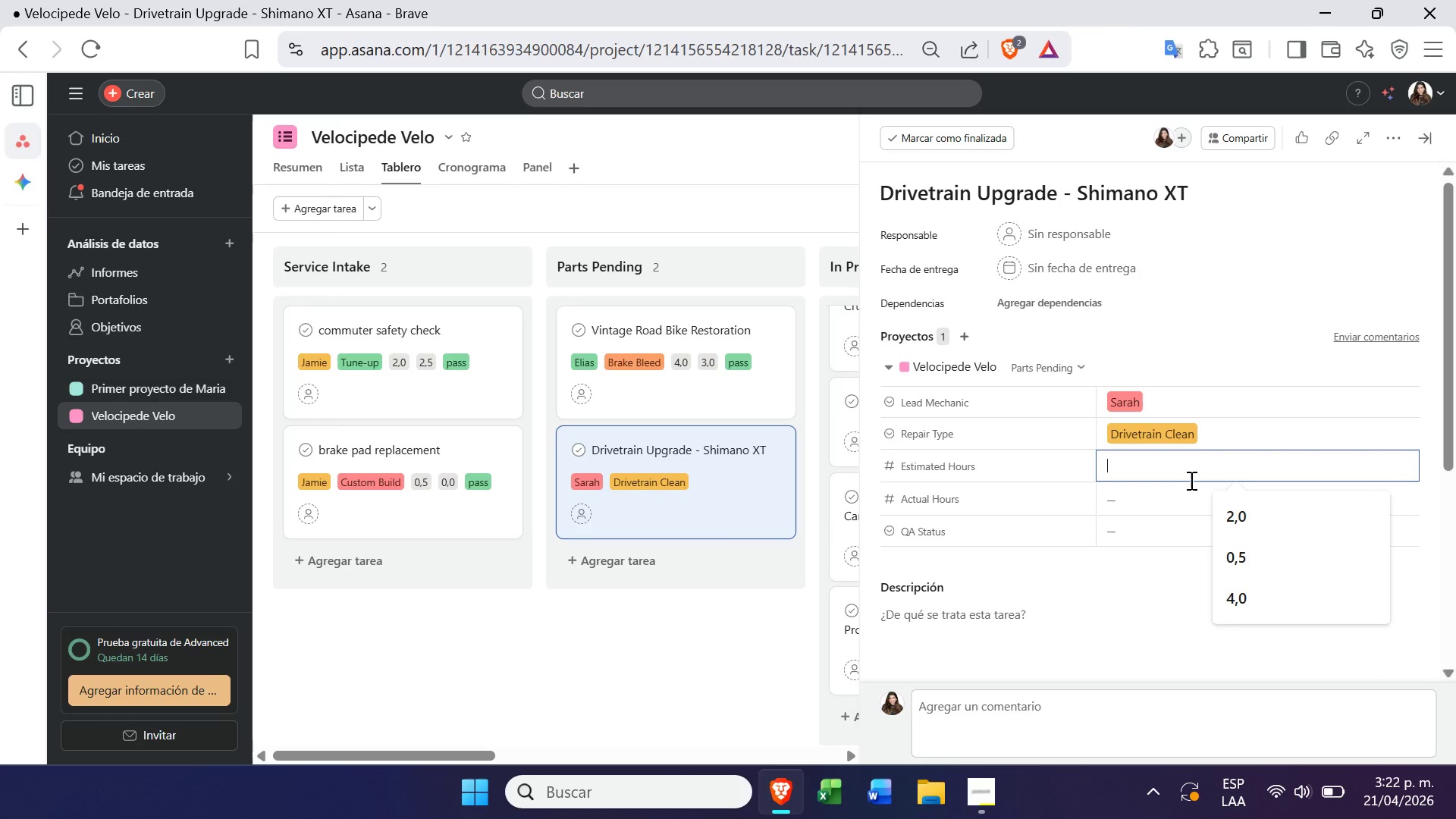 
key(3)
 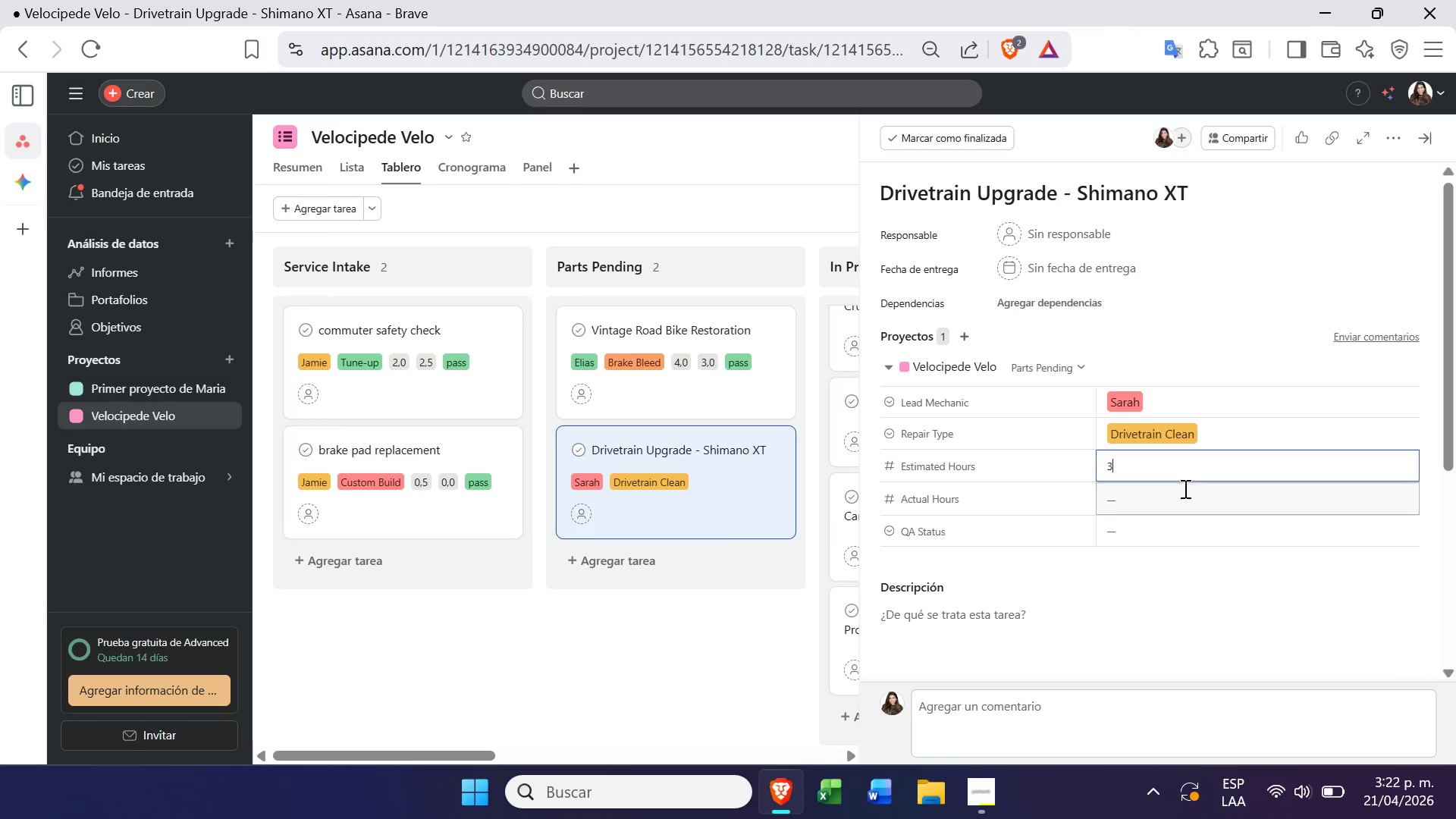 
left_click([1166, 506])
 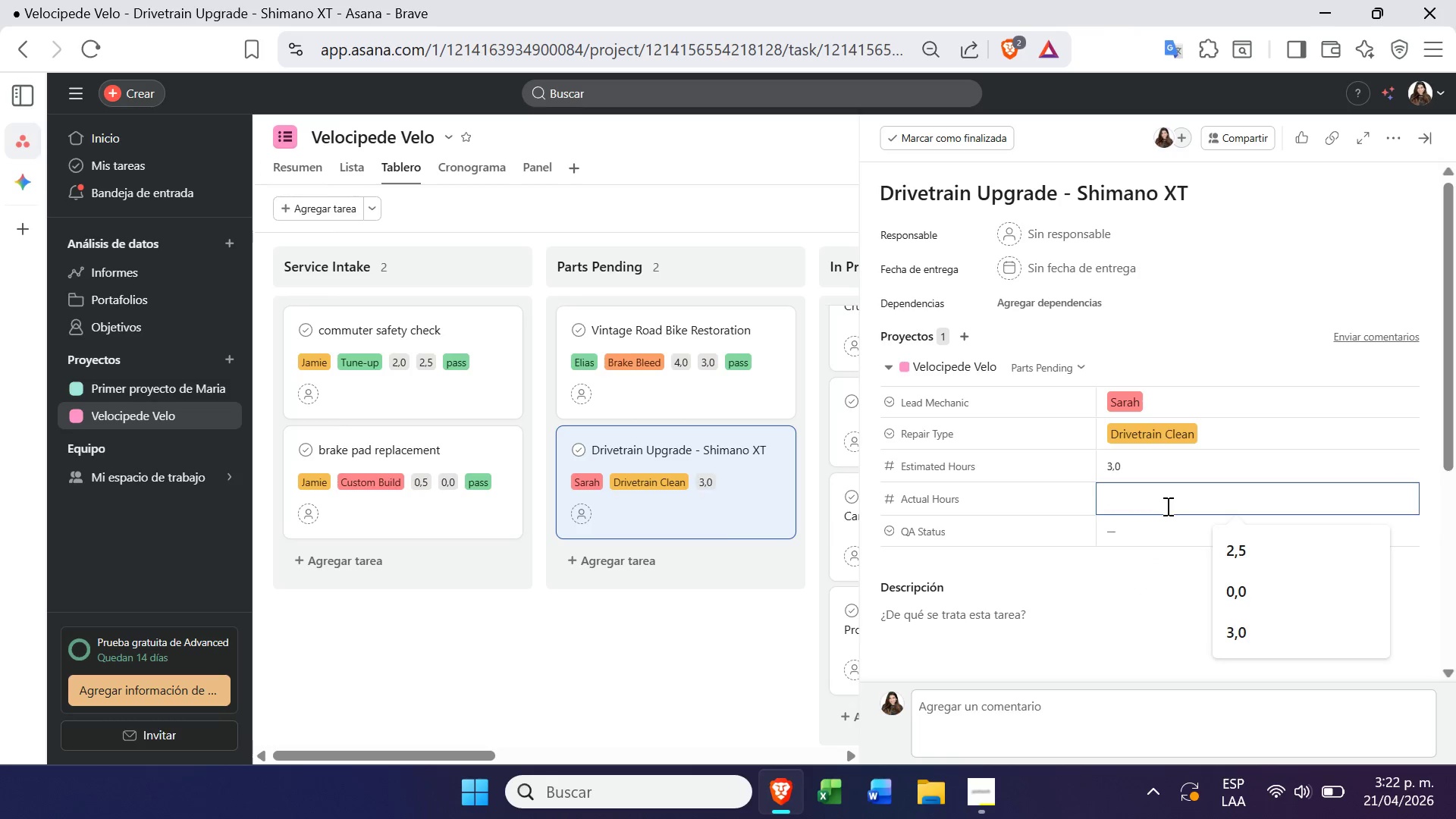 
key(2)
 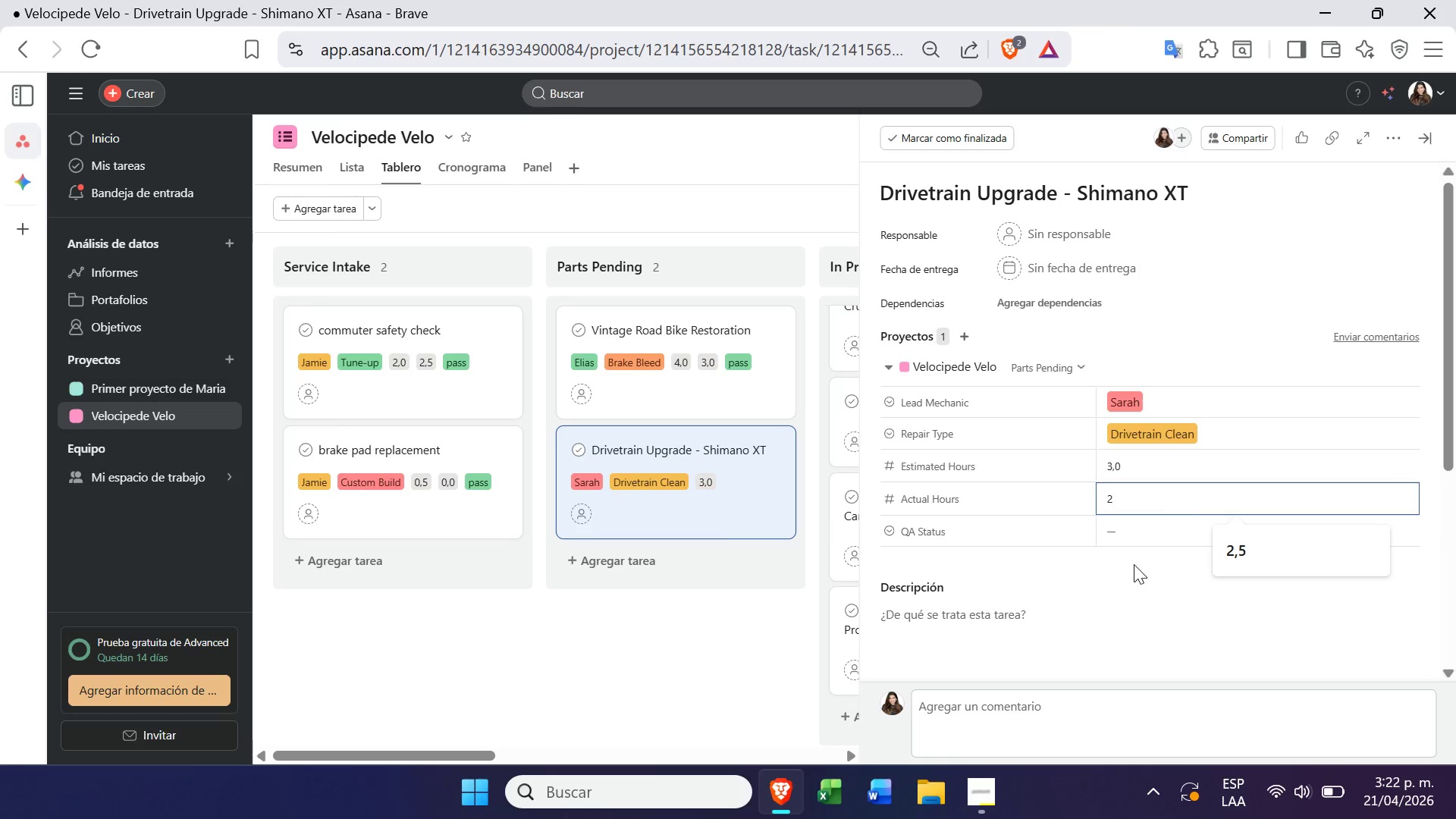 
left_click([1134, 563])
 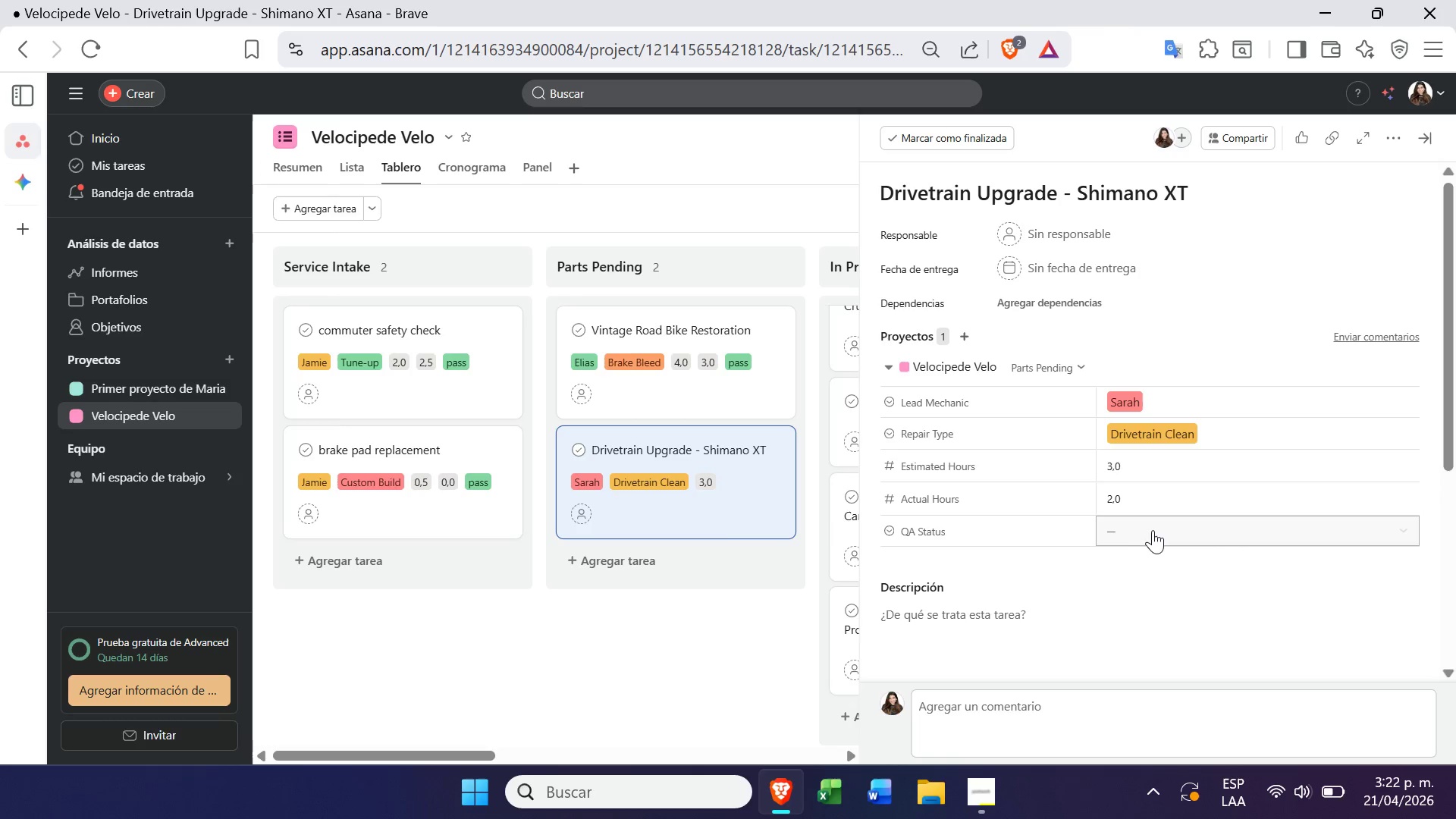 
left_click([1153, 529])
 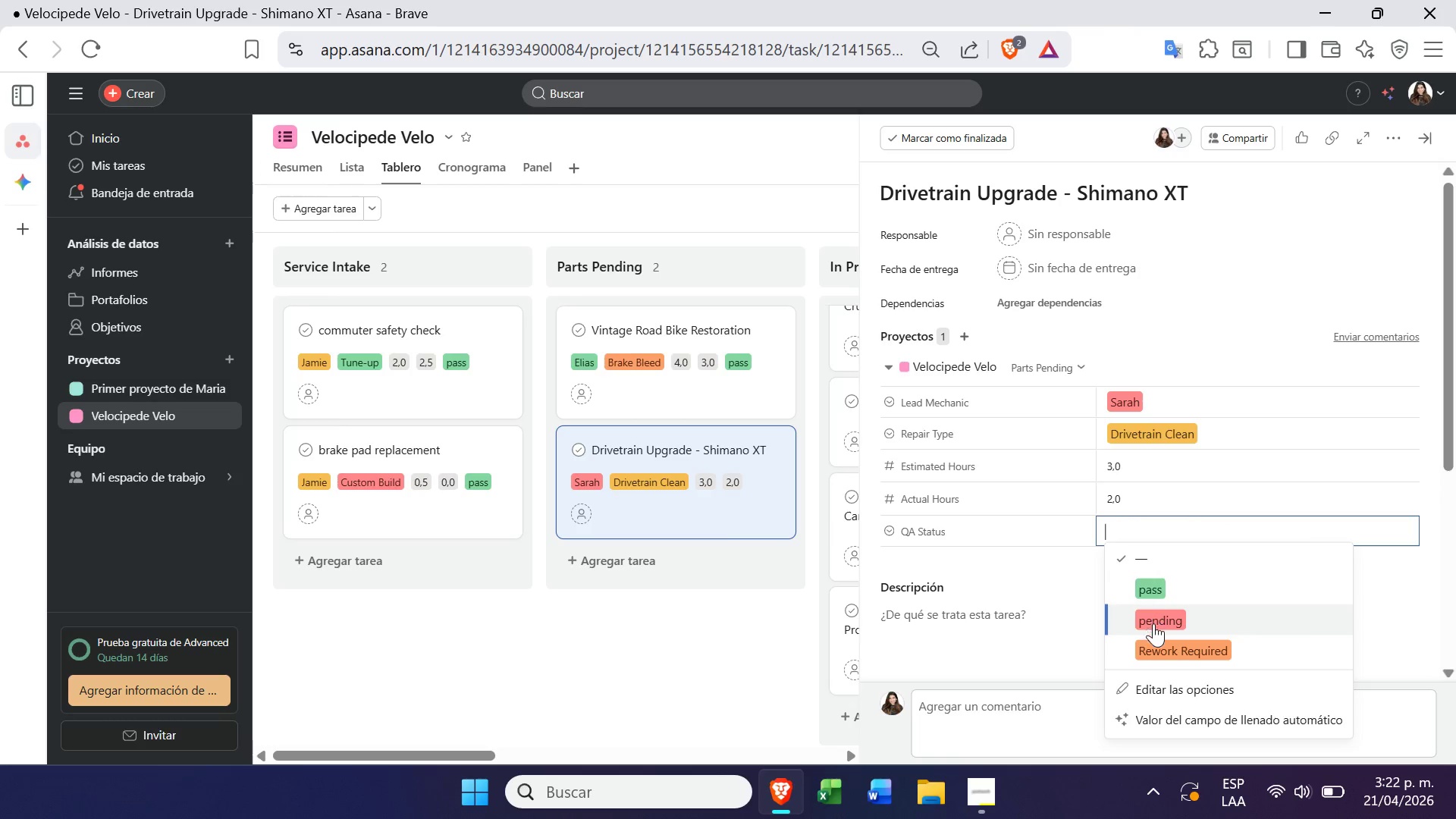 
left_click([1158, 623])
 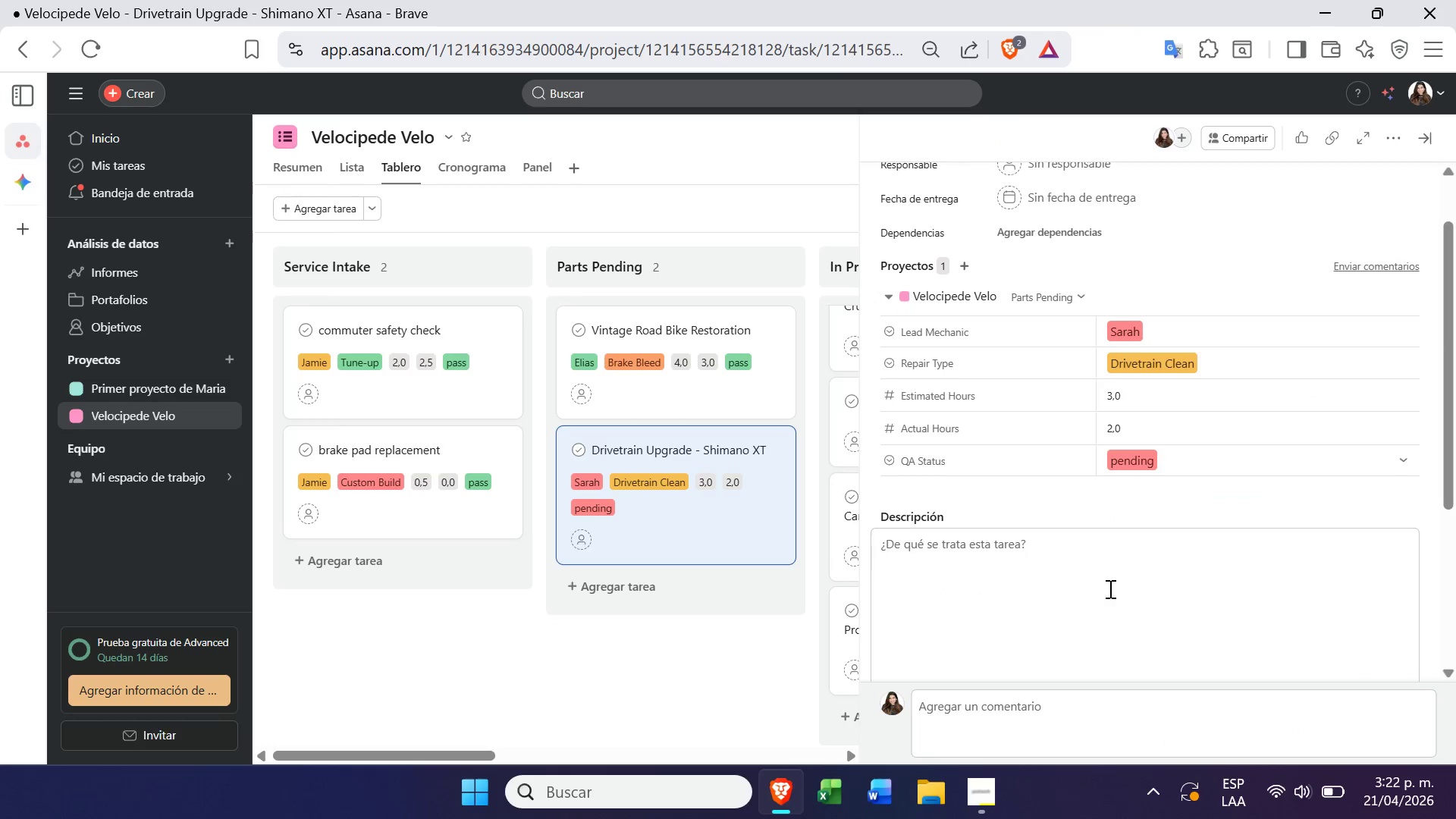 
left_click([564, 636])
 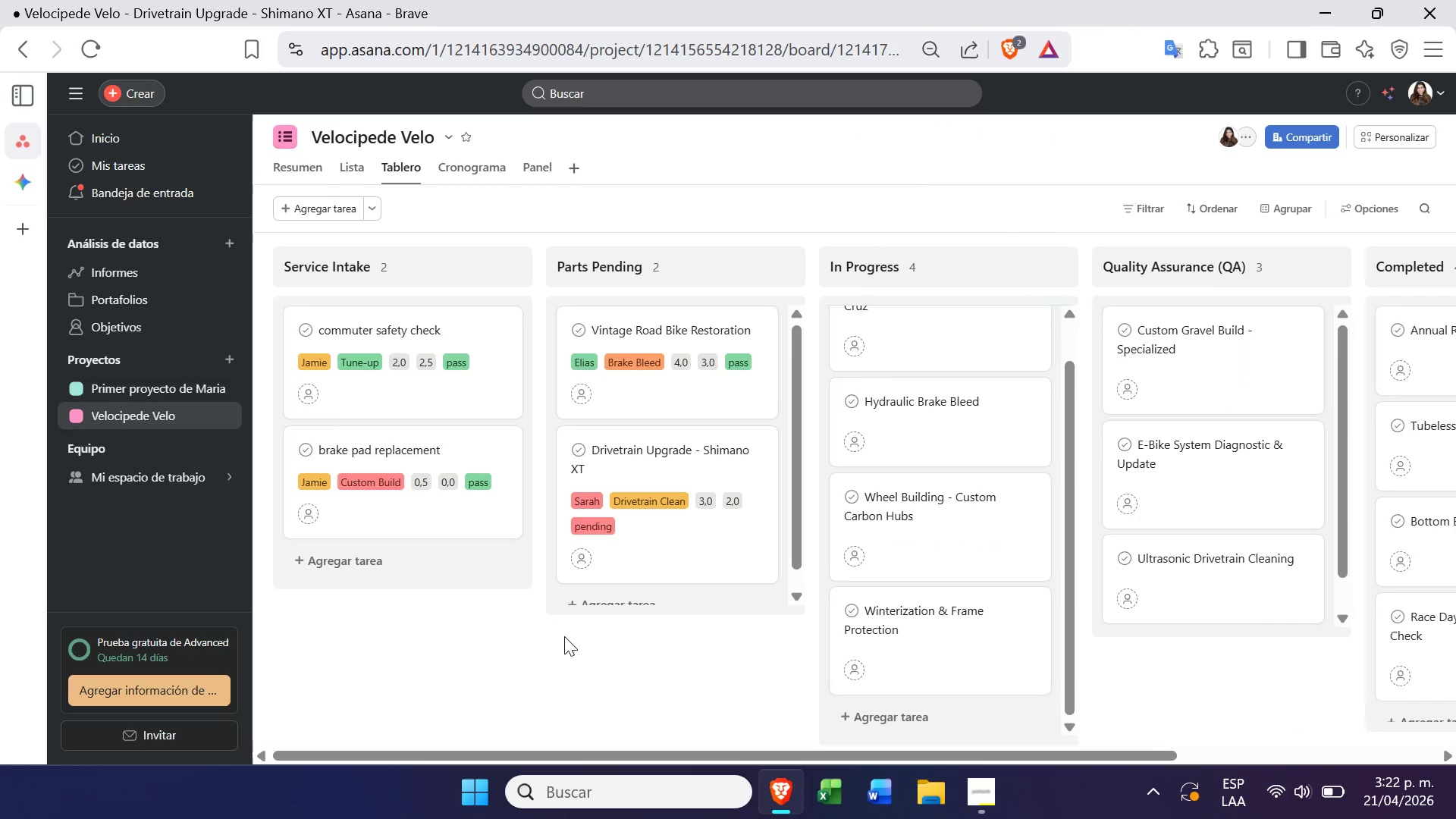 
mouse_move([843, 488])
 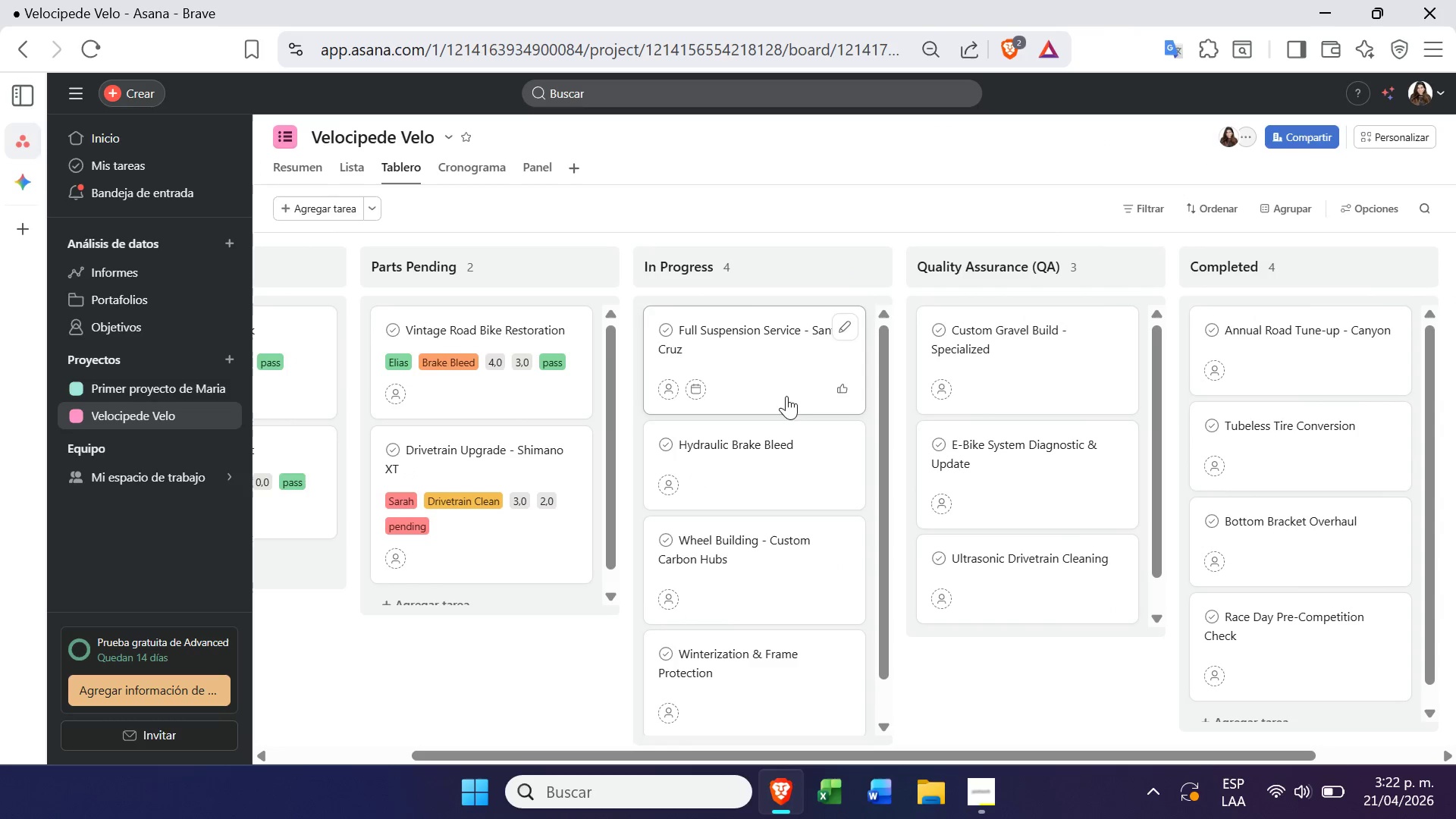 
left_click([786, 375])
 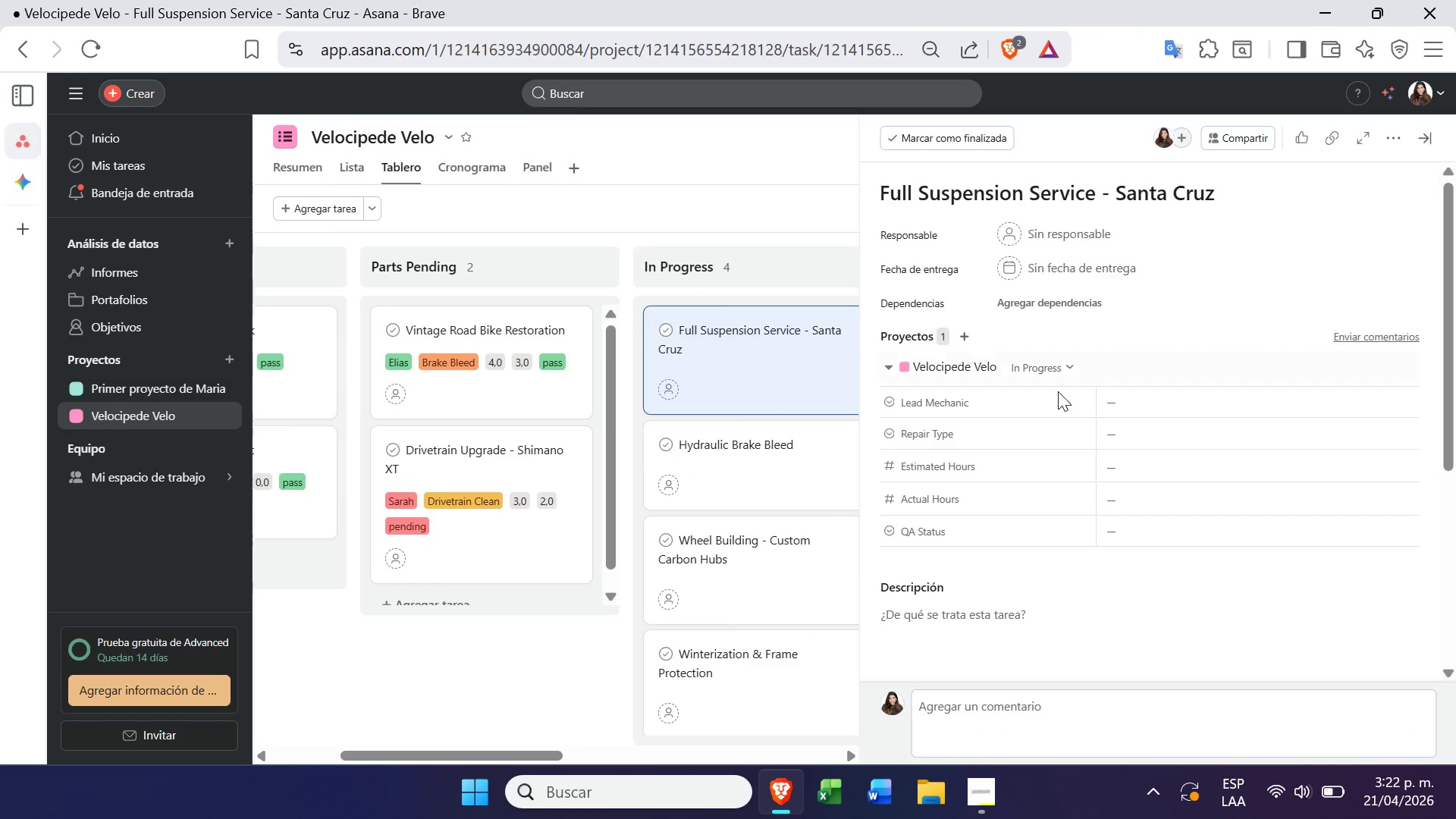 
left_click([1128, 406])
 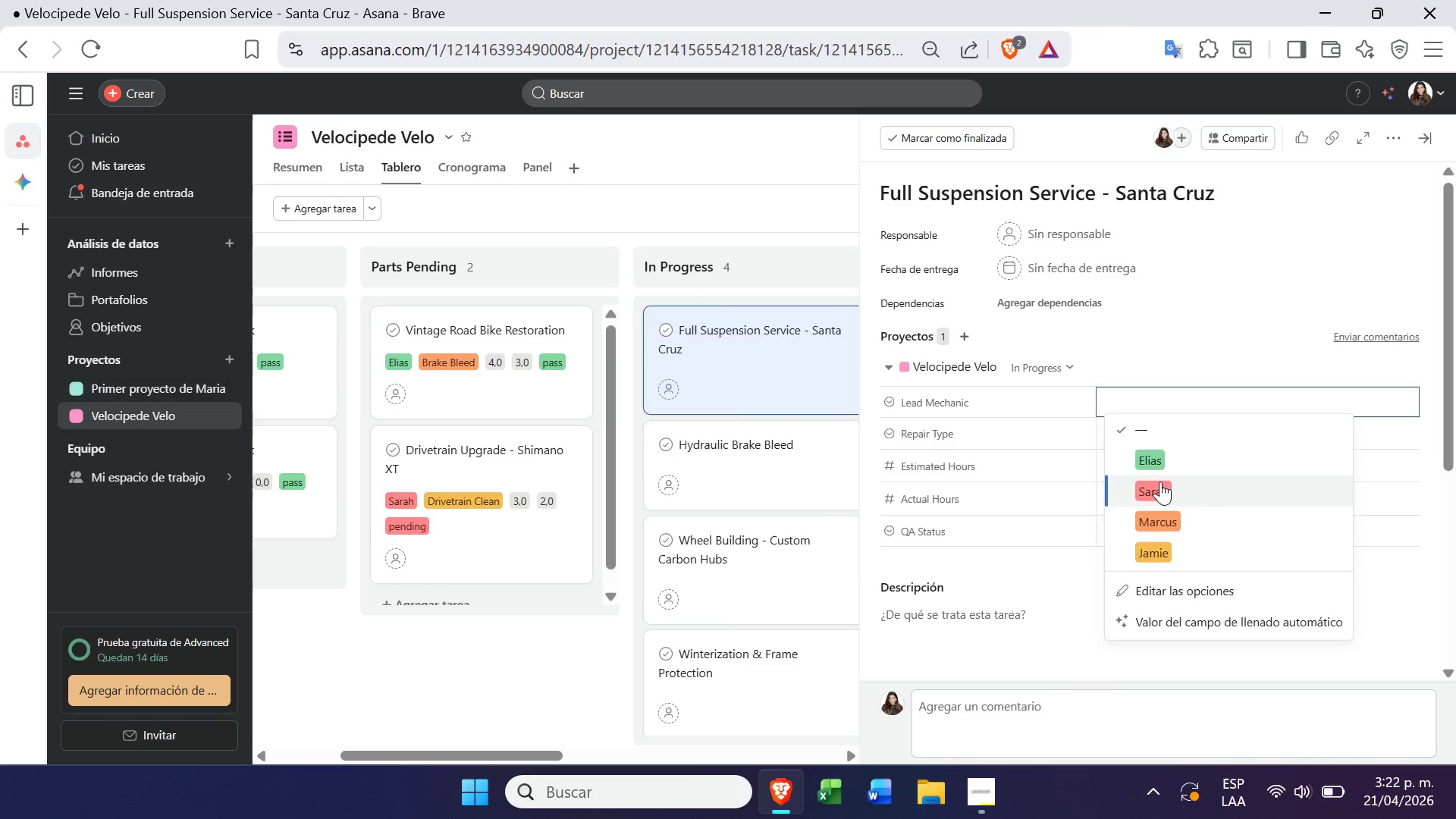 
left_click([1148, 551])
 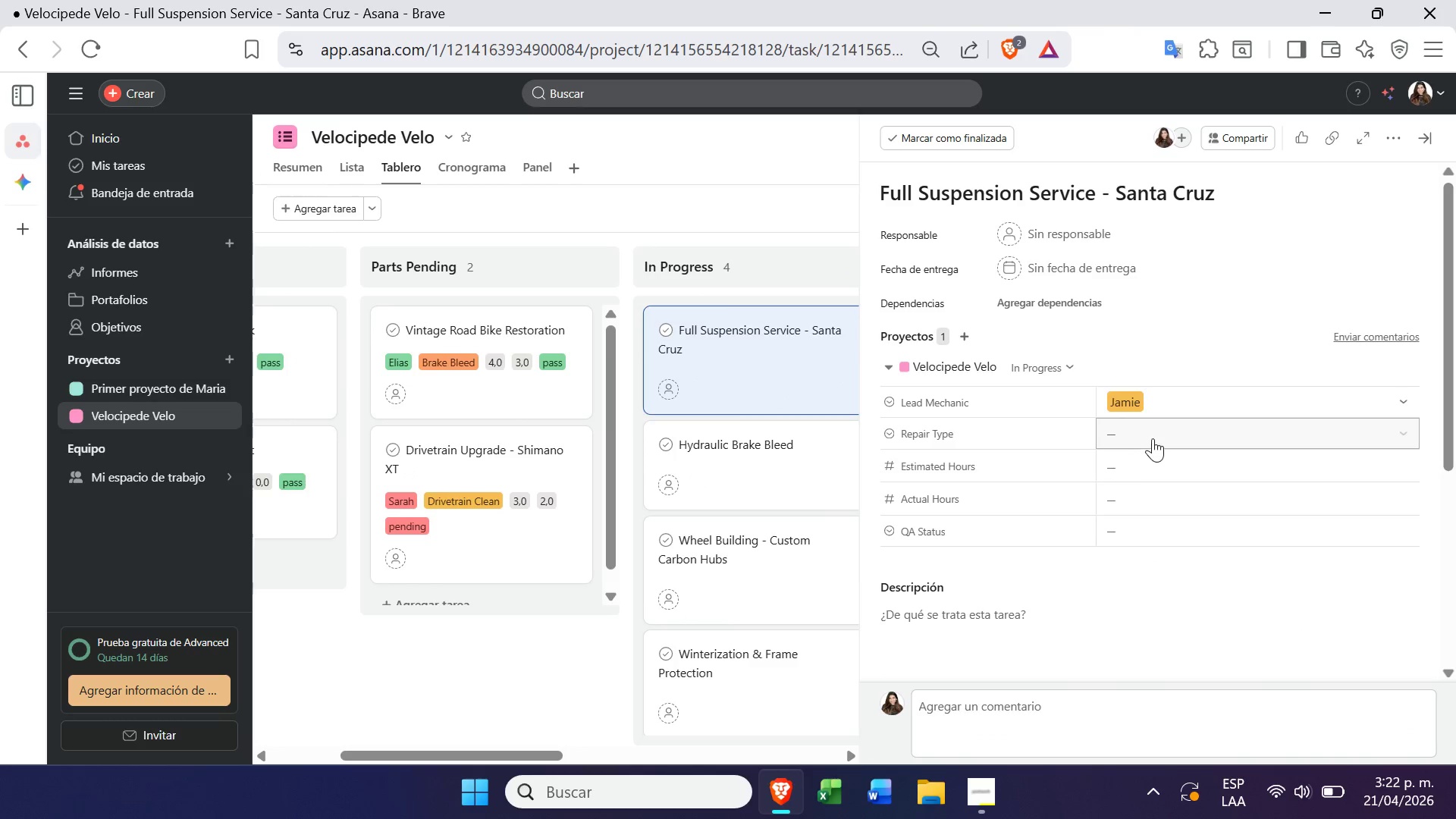 
left_click([1158, 429])
 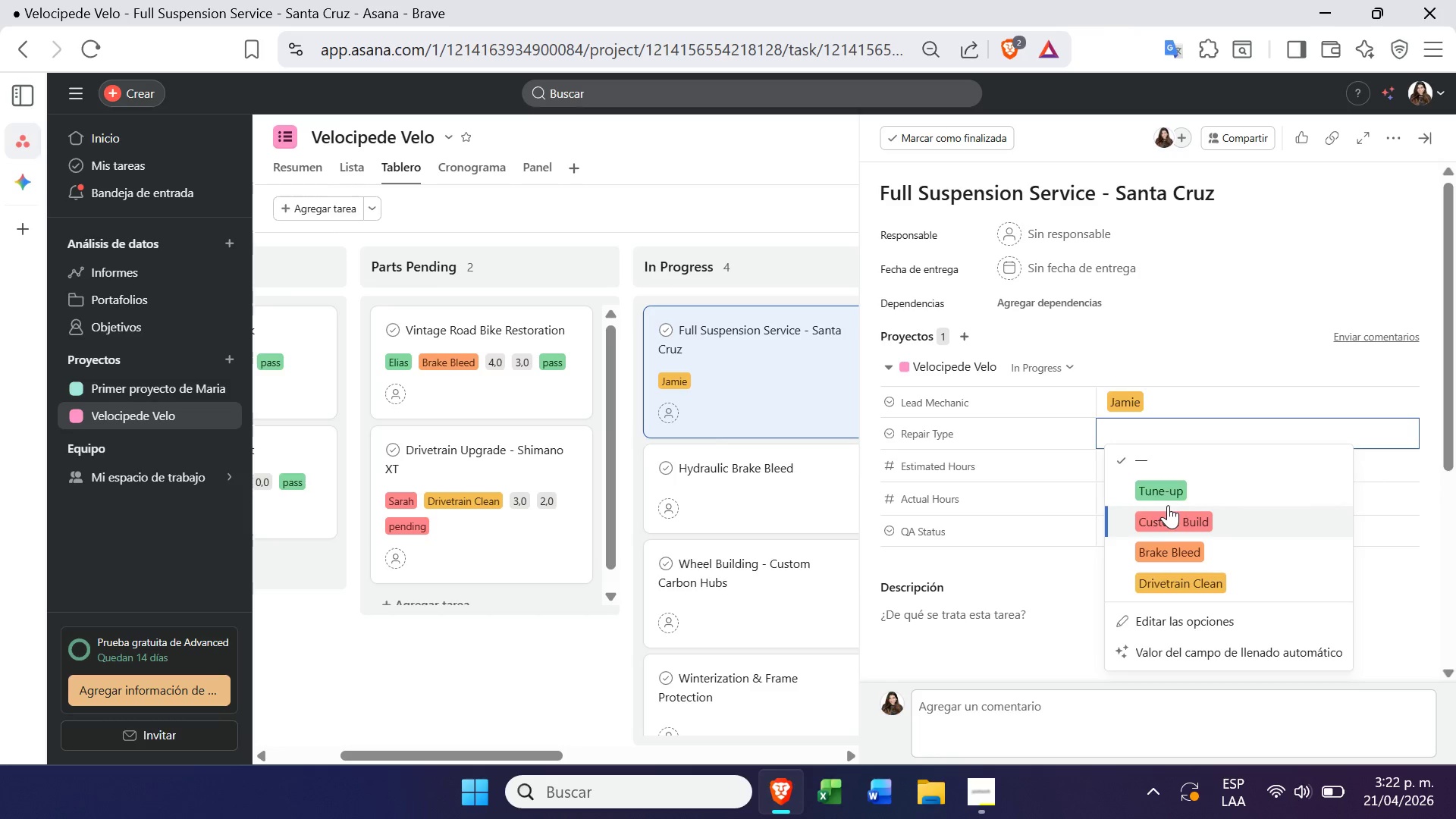 
left_click([1169, 548])
 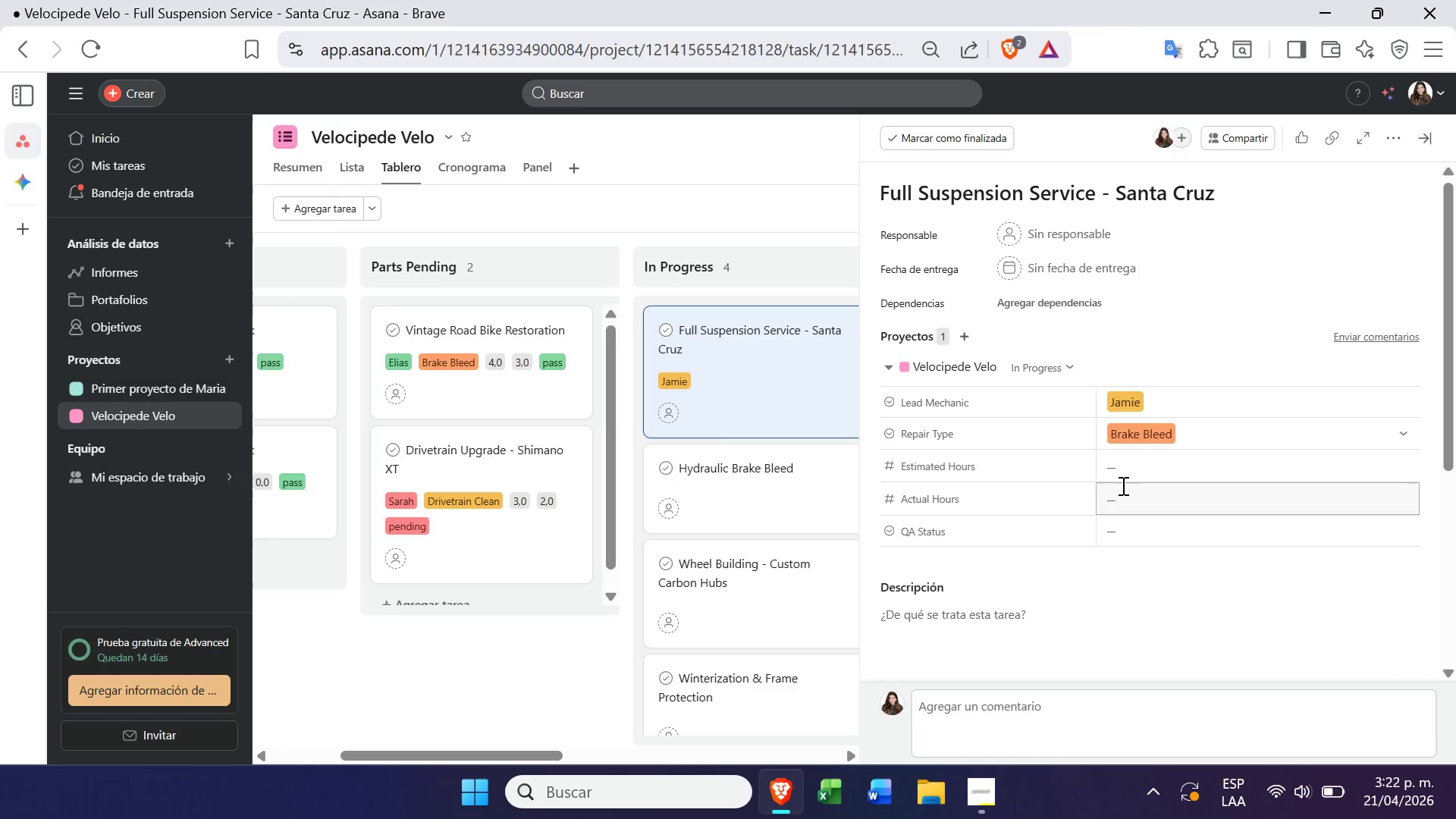 
left_click([1128, 465])
 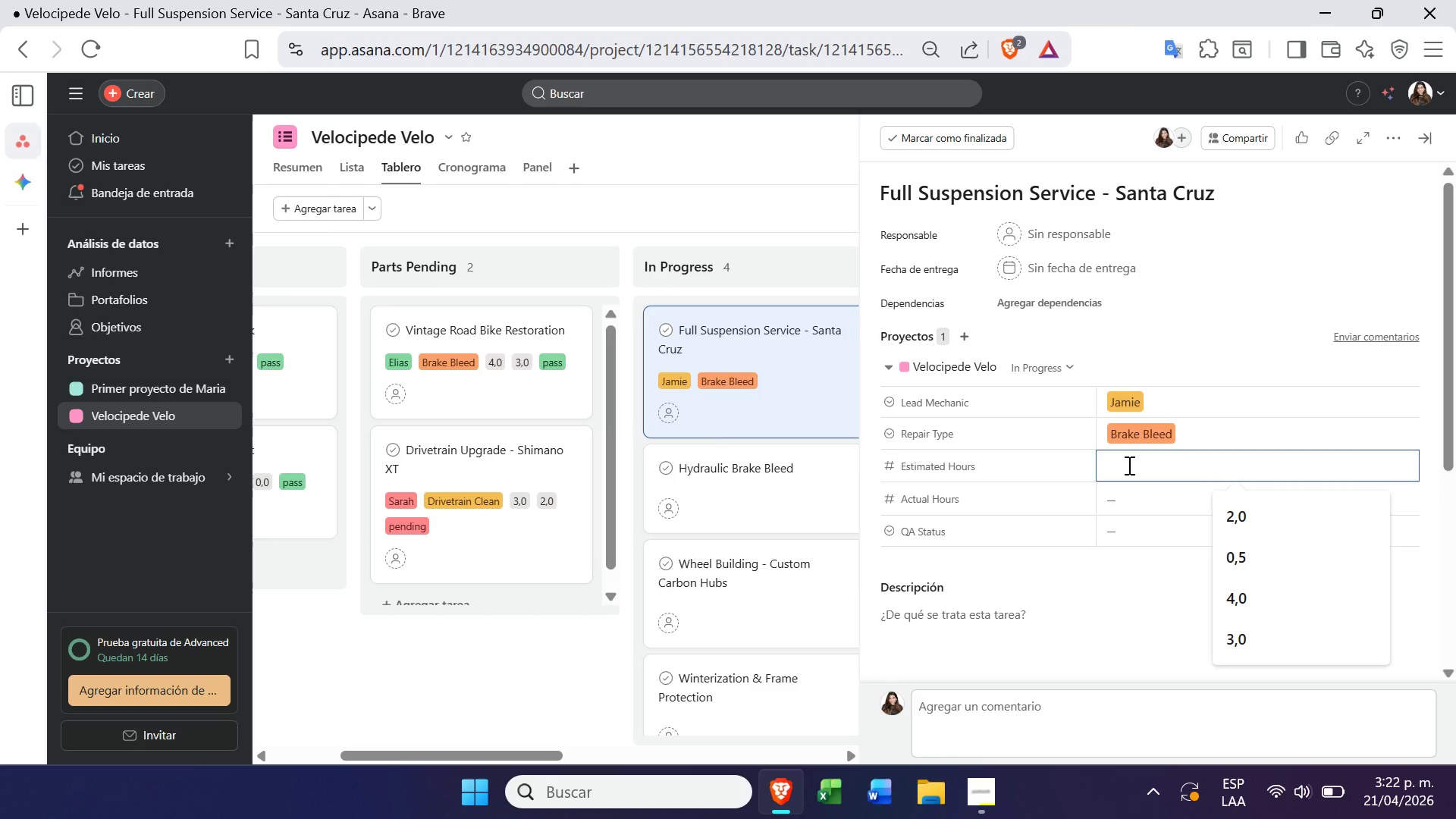 
key(4)
 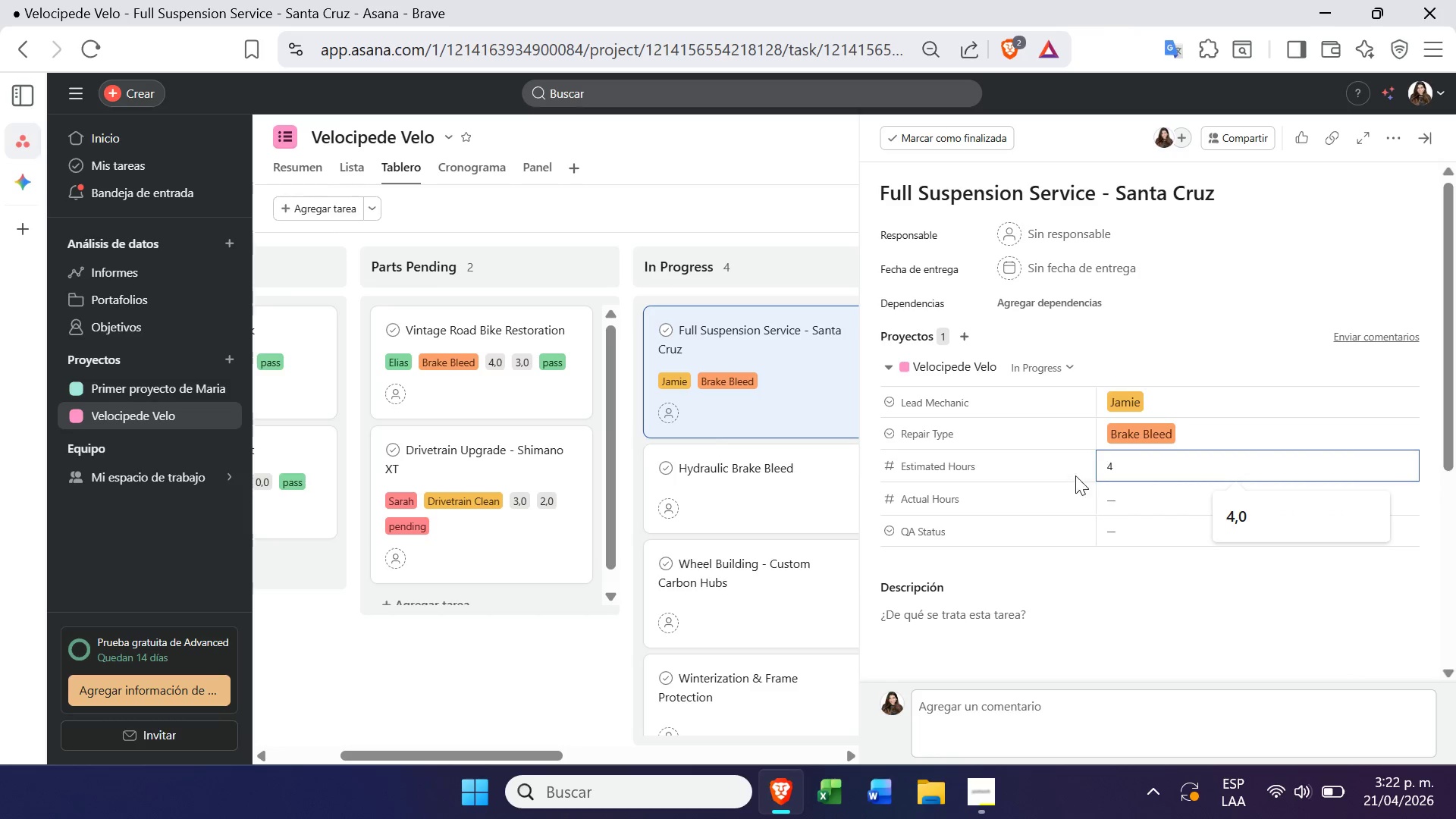 
left_click([1130, 501])
 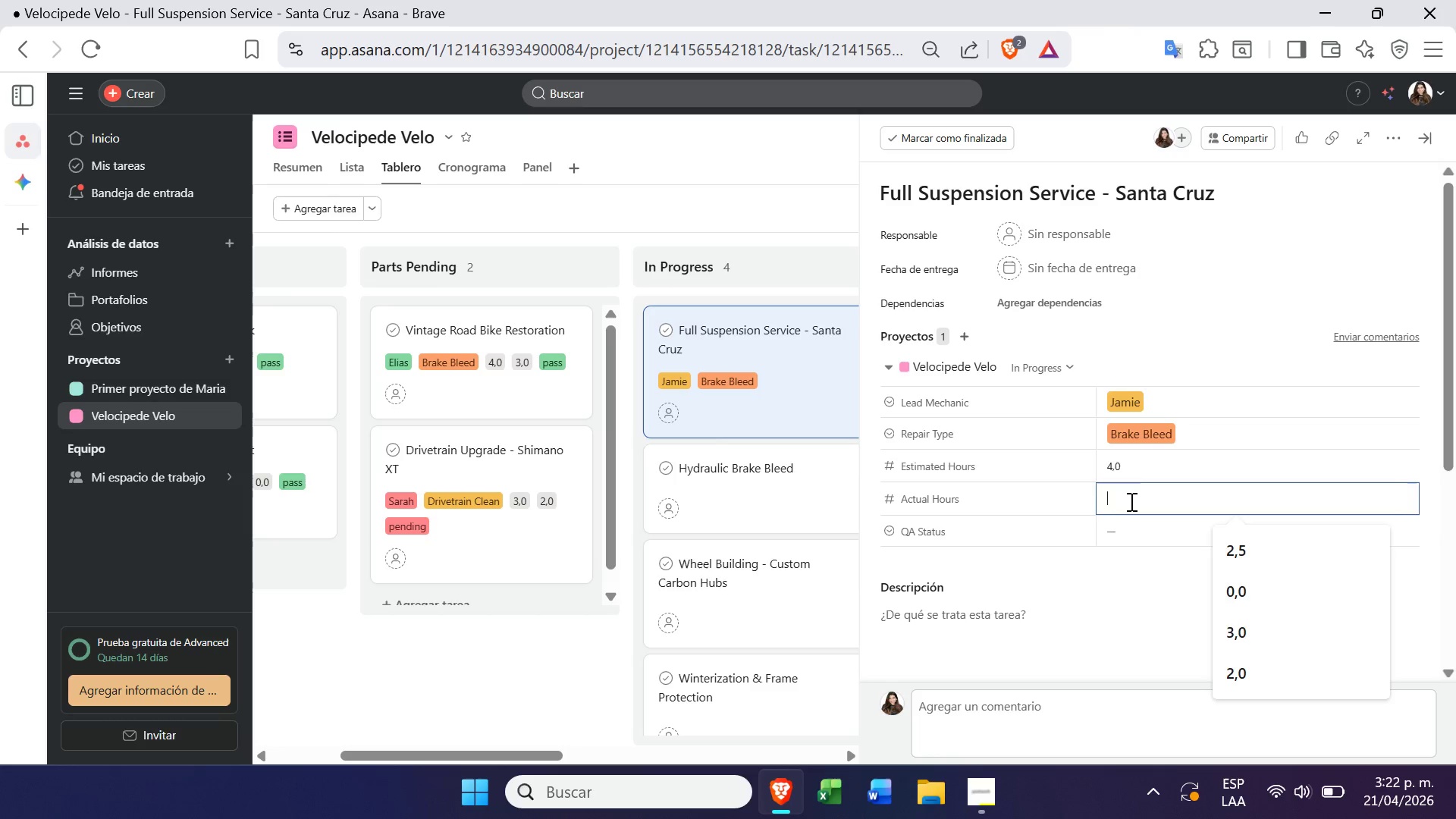 
key(1)
 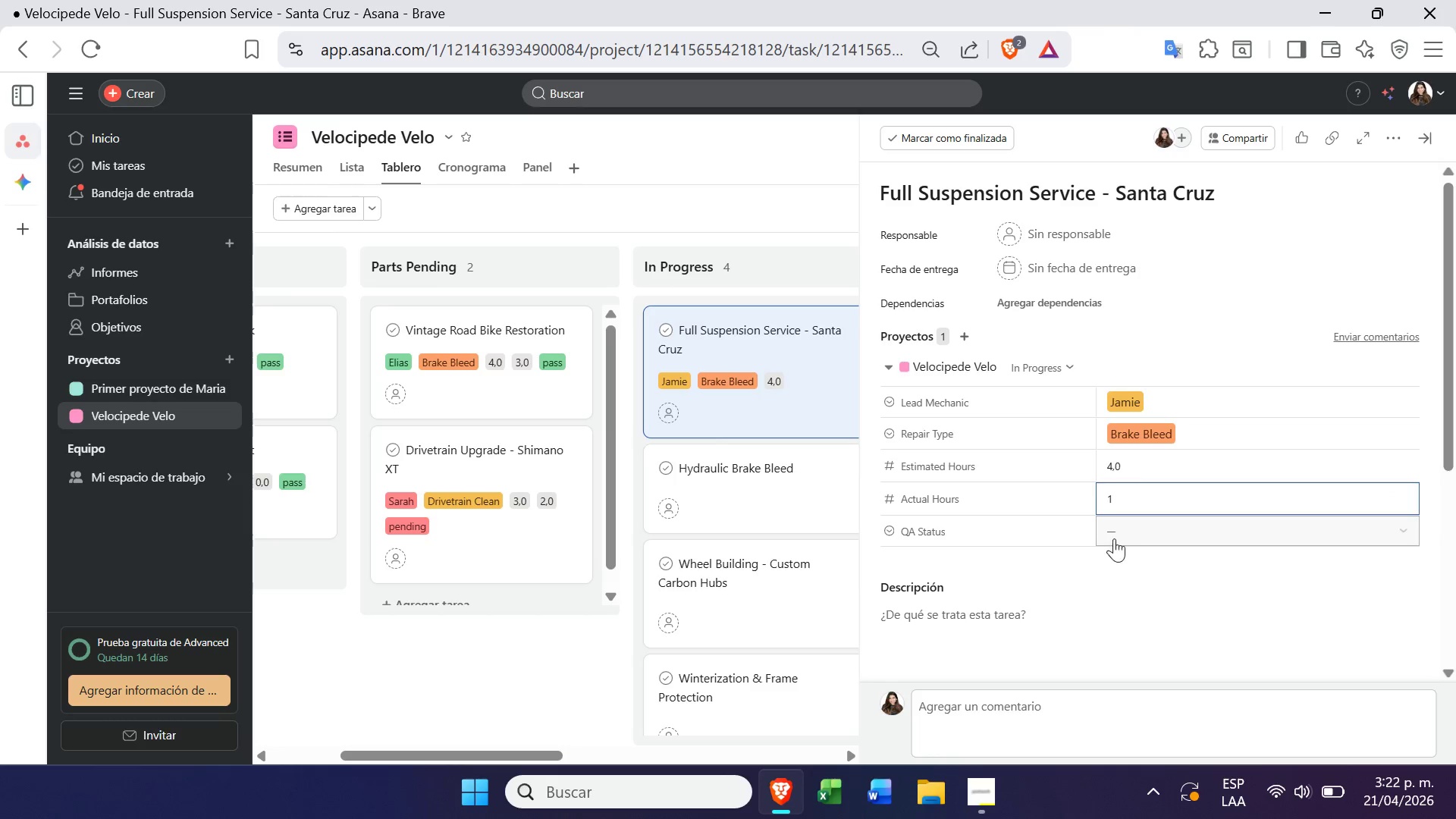 
left_click([1109, 545])
 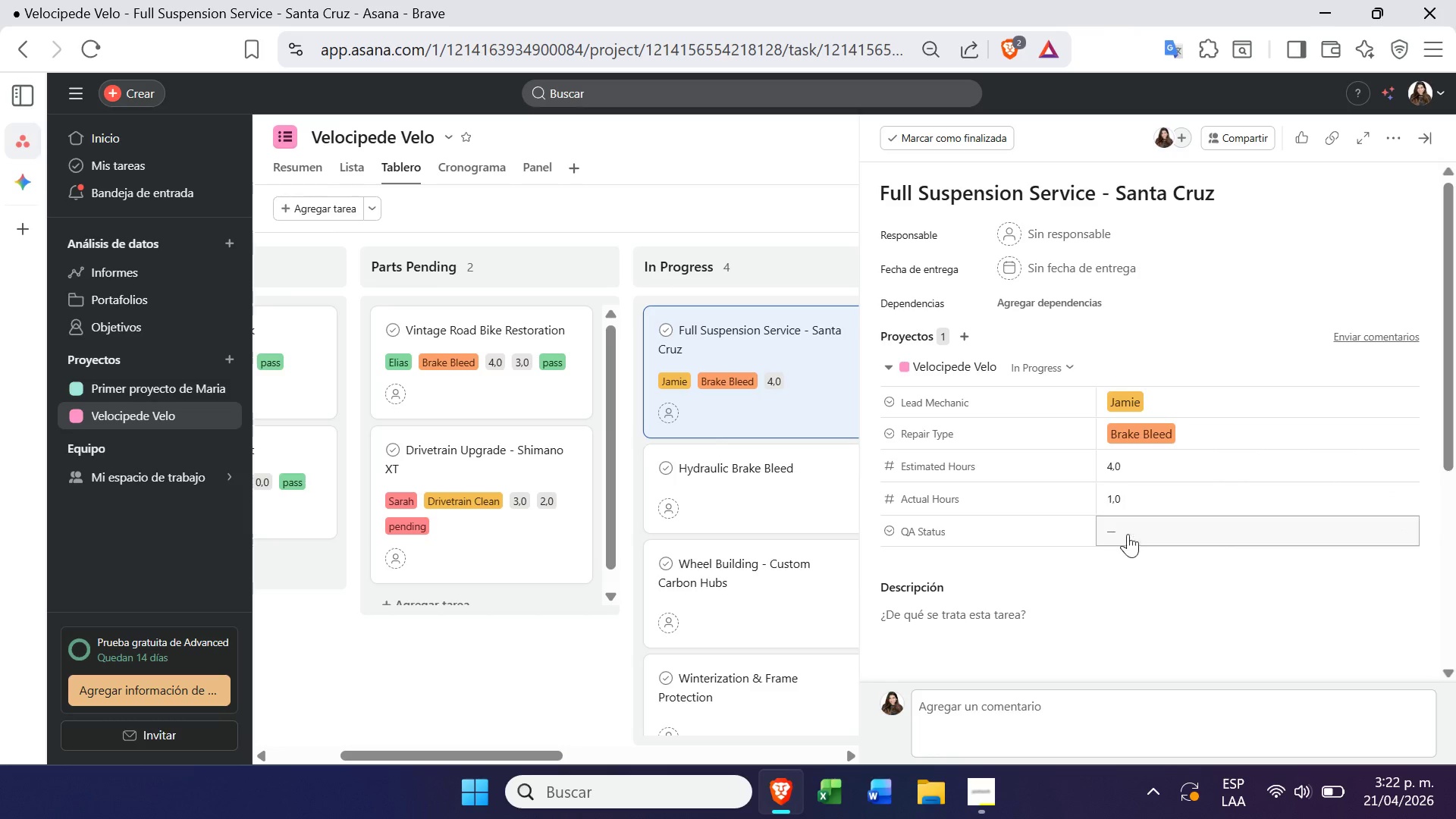 
left_click([1138, 527])
 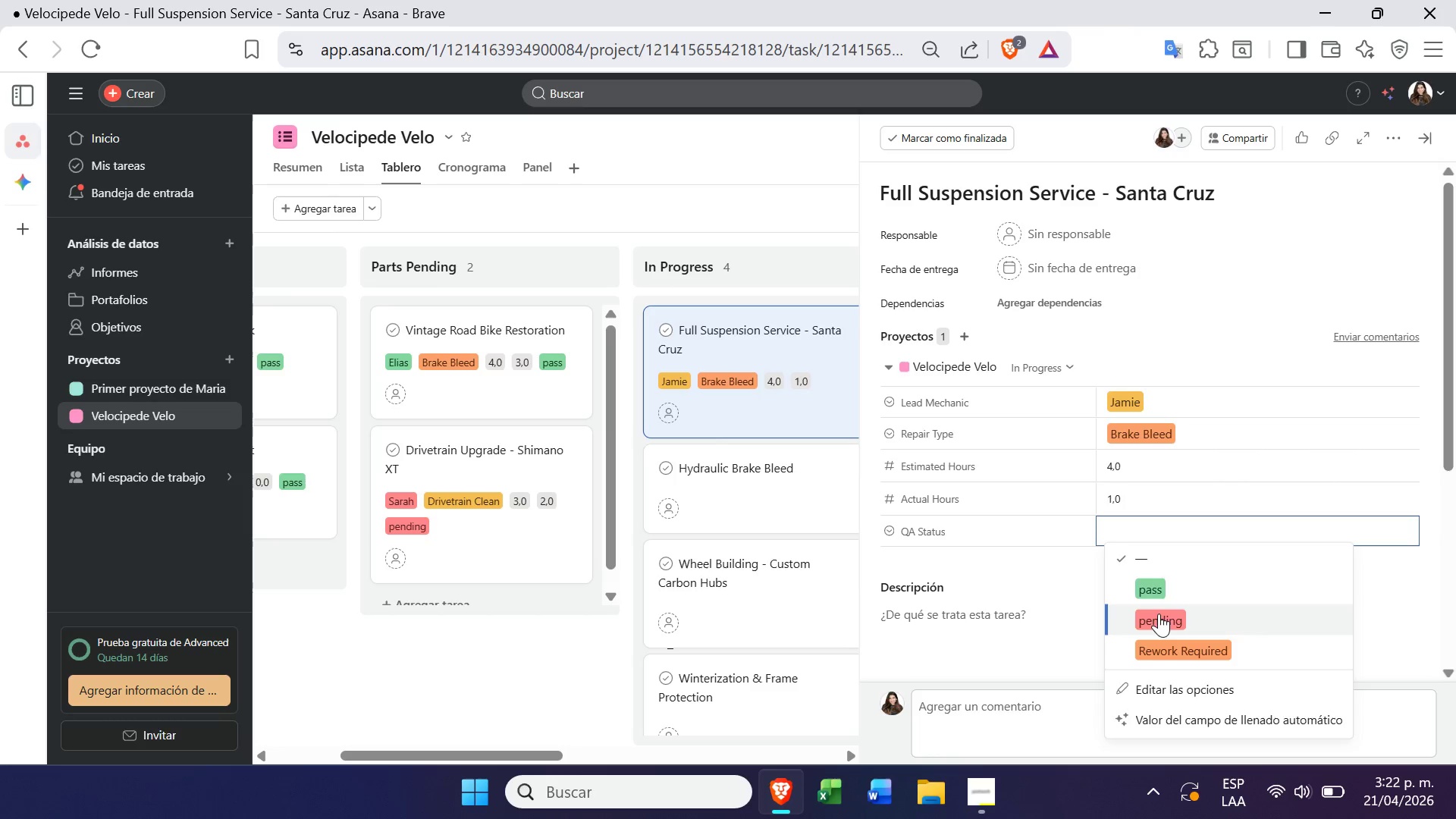 
left_click([1169, 592])
 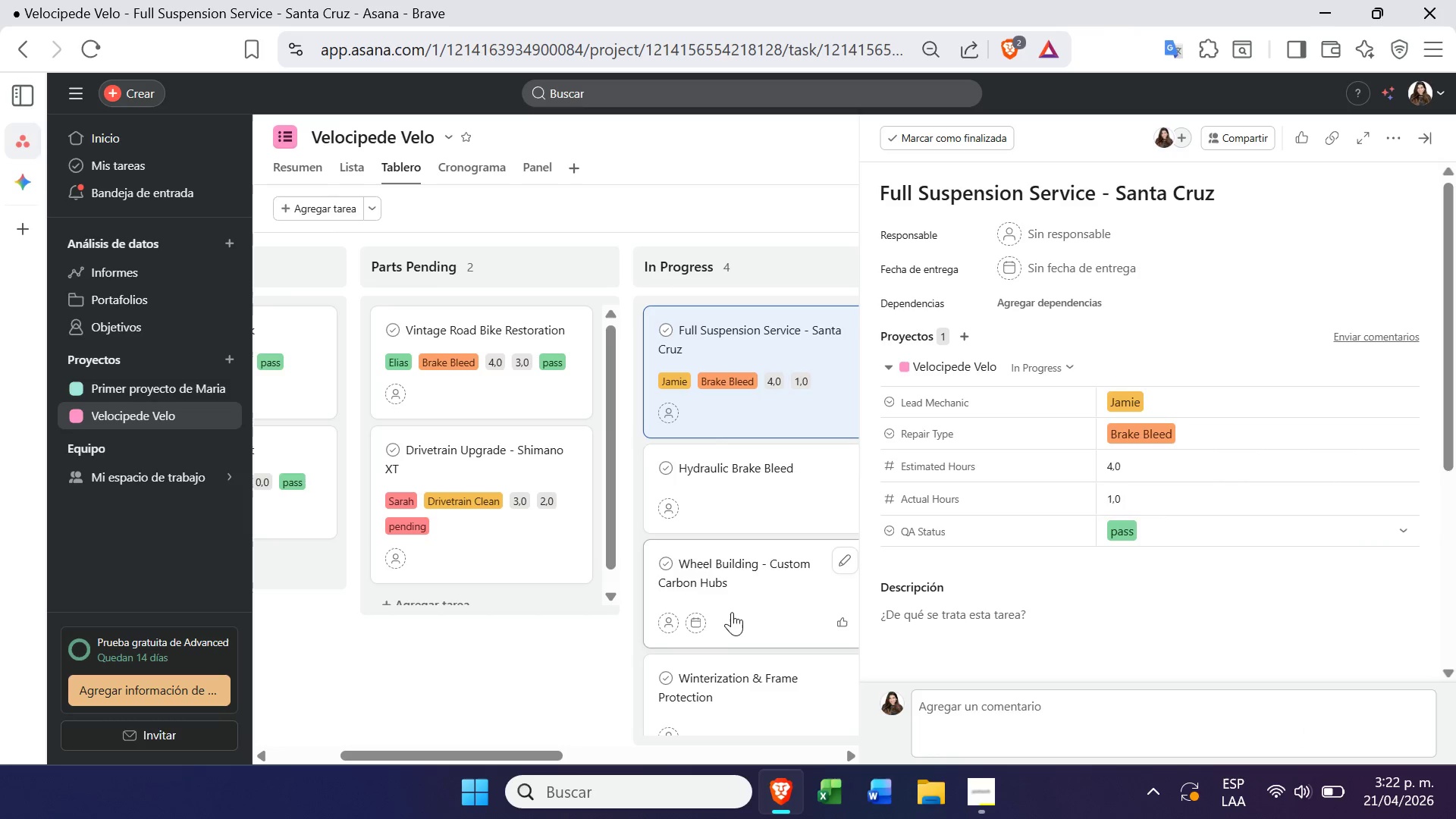 
left_click([583, 664])
 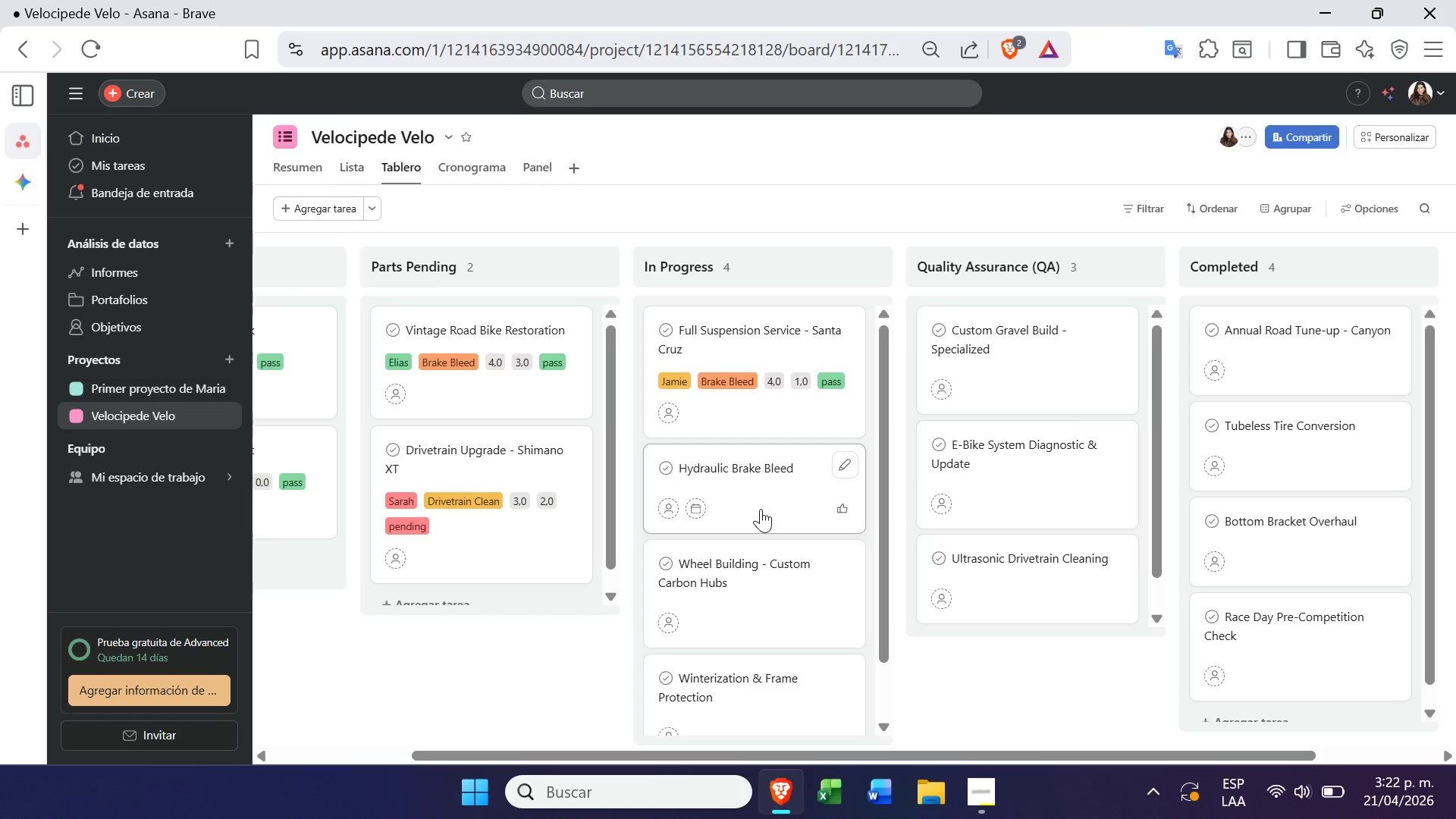 
left_click([758, 516])
 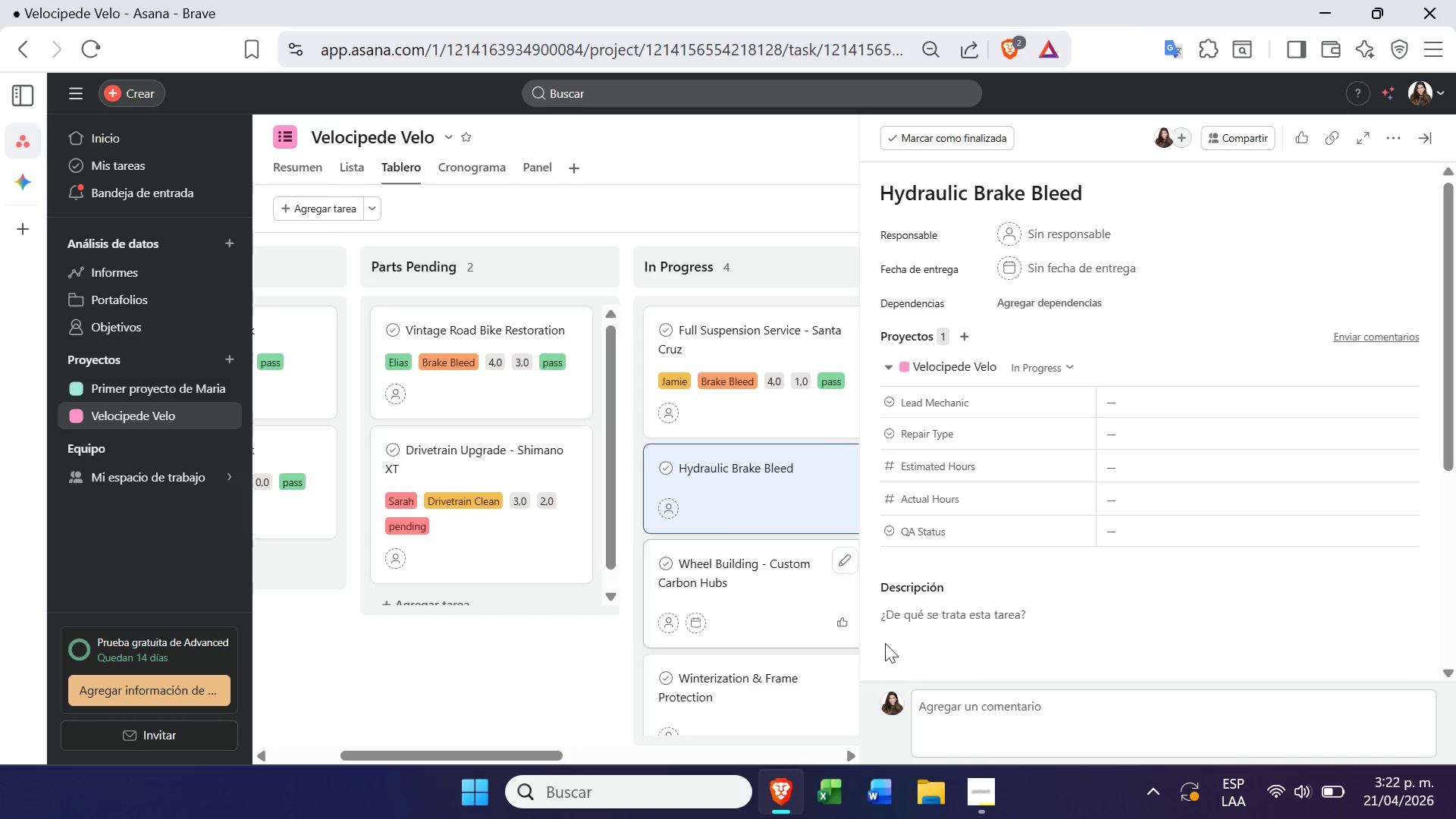 
left_click([989, 818])